 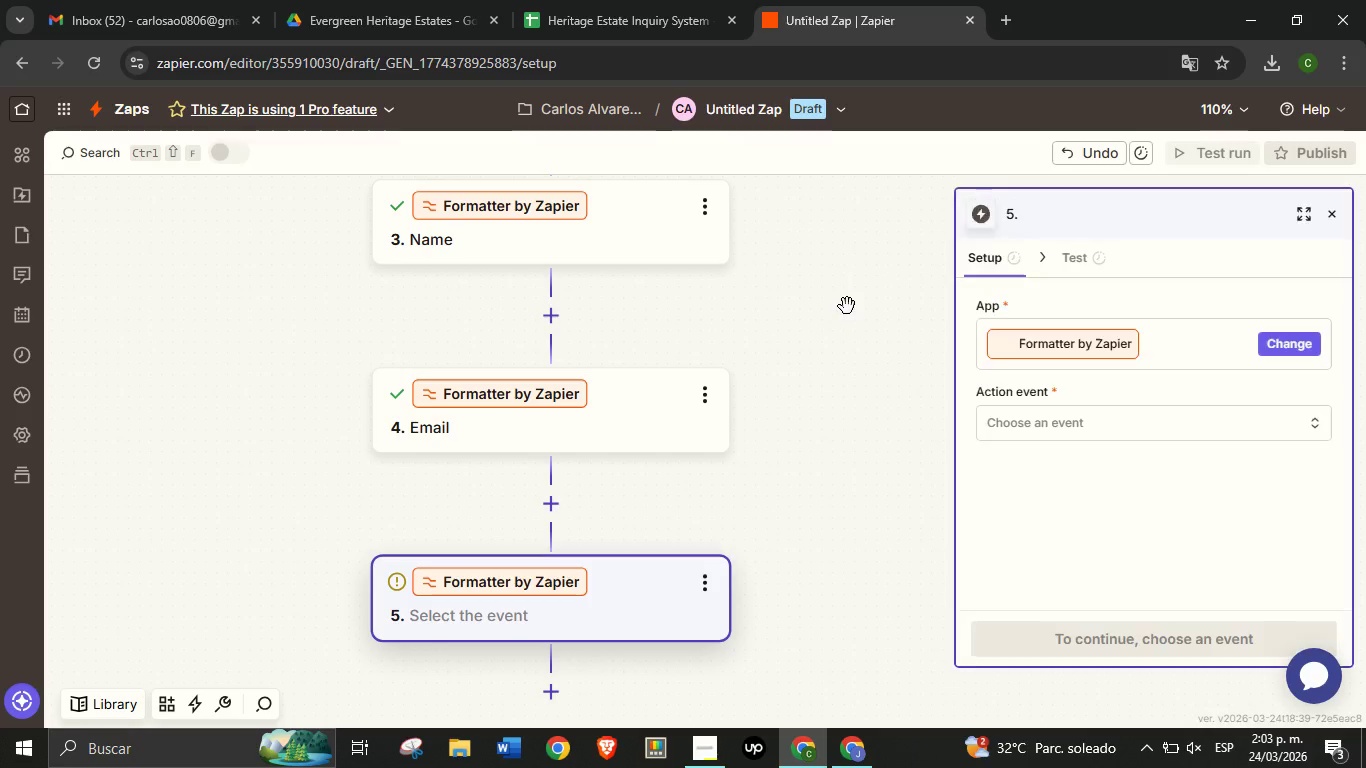 
left_click([1132, 419])
 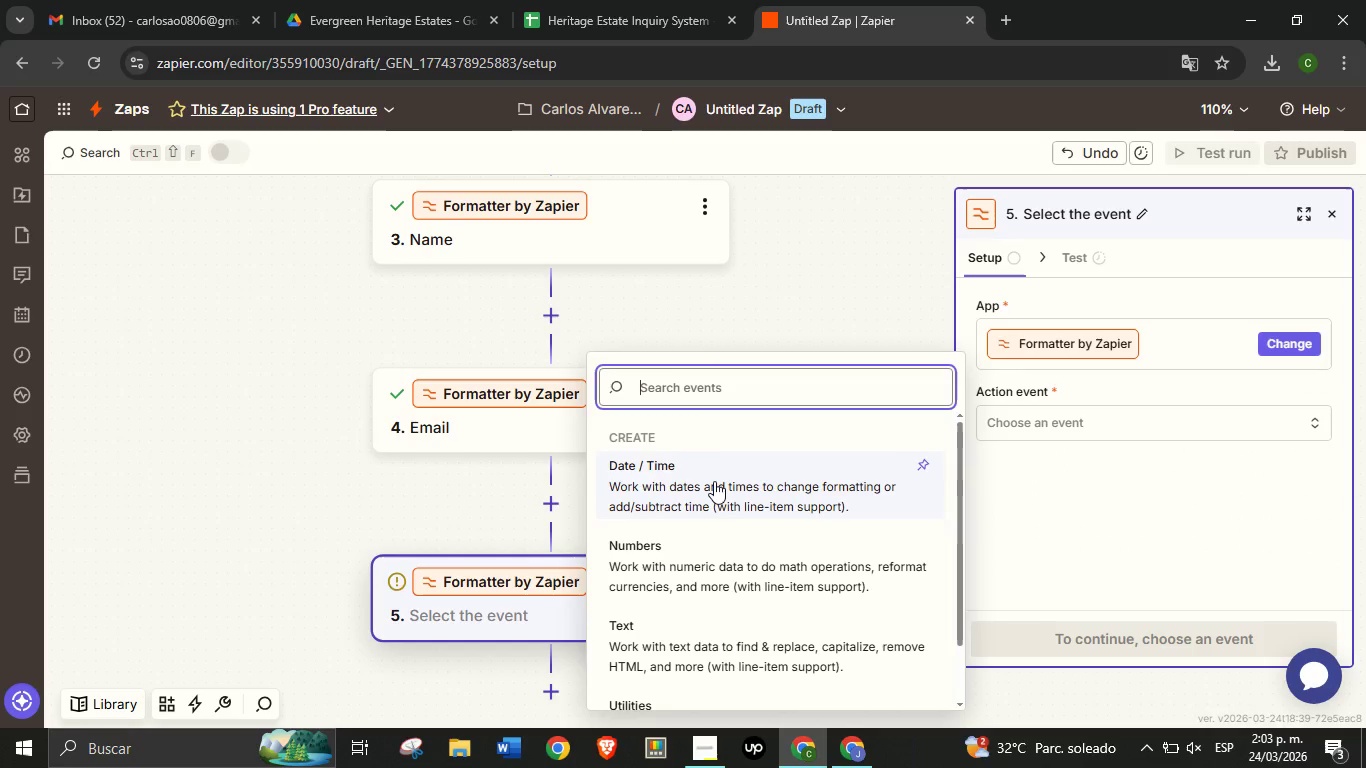 
left_click([714, 481])
 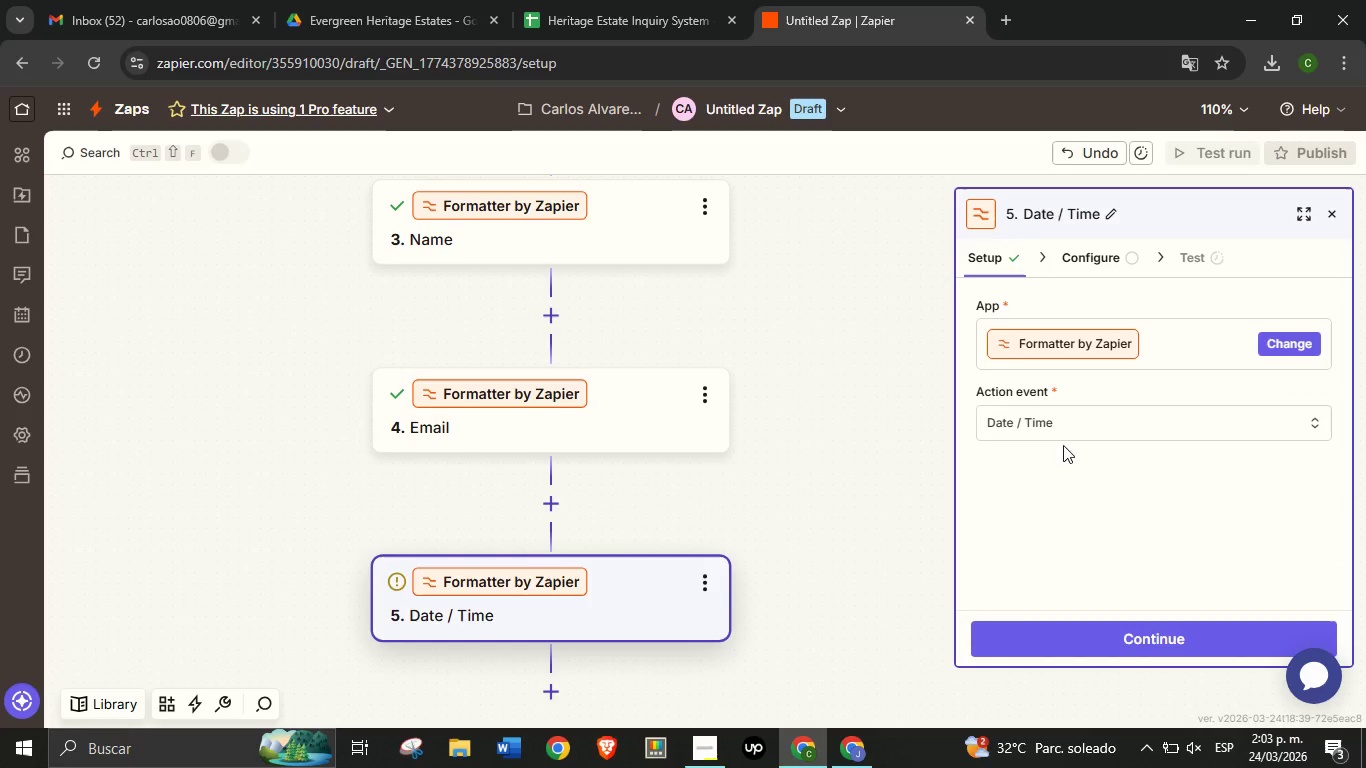 
left_click([1063, 432])
 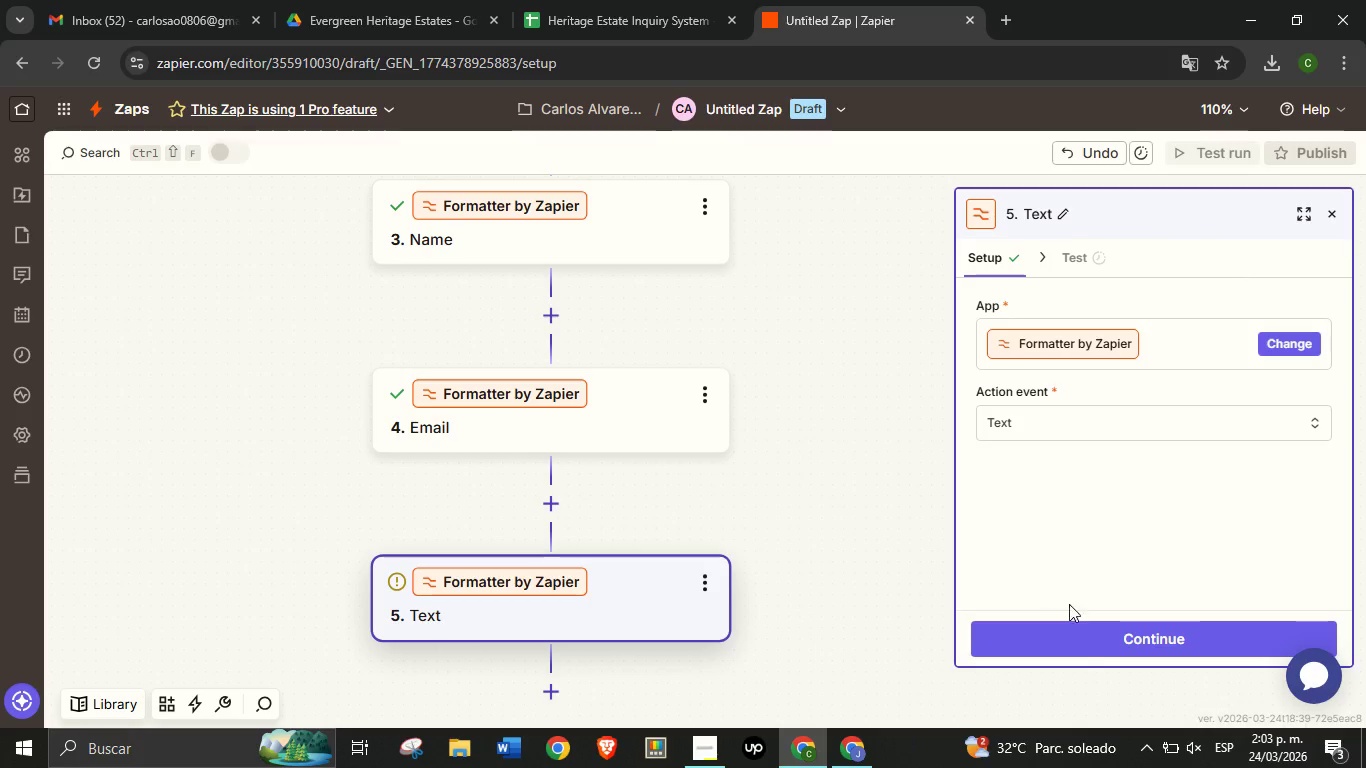 
left_click([1087, 629])
 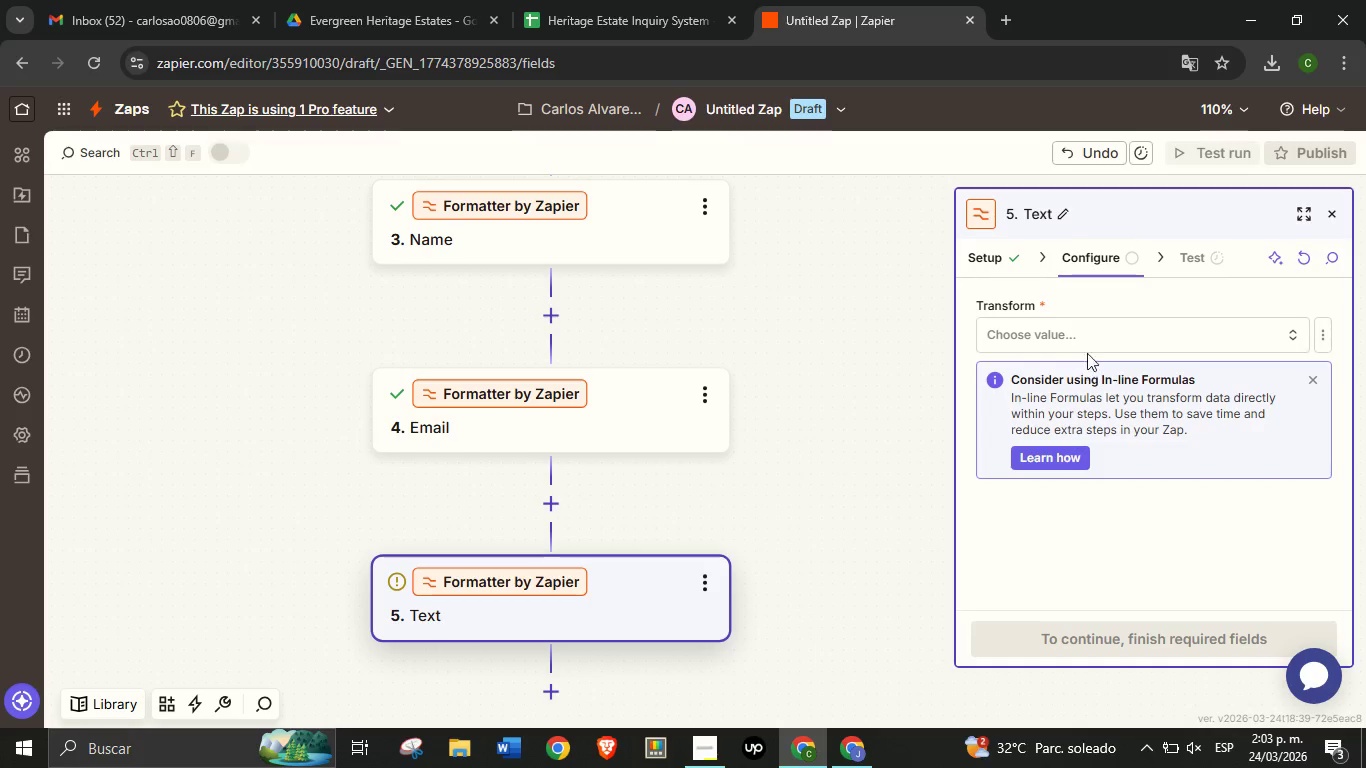 
left_click([1088, 345])
 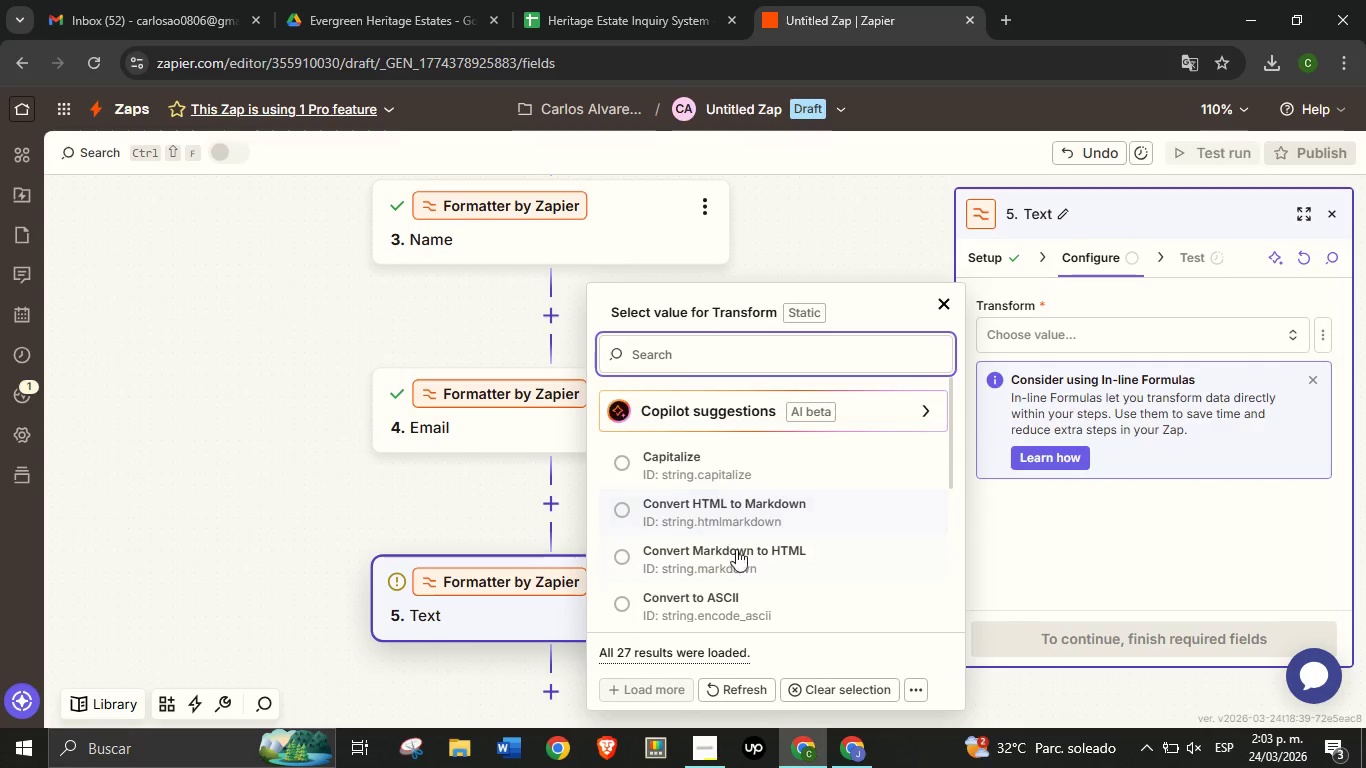 
scroll: coordinate [742, 564], scroll_direction: down, amount: 4.0
 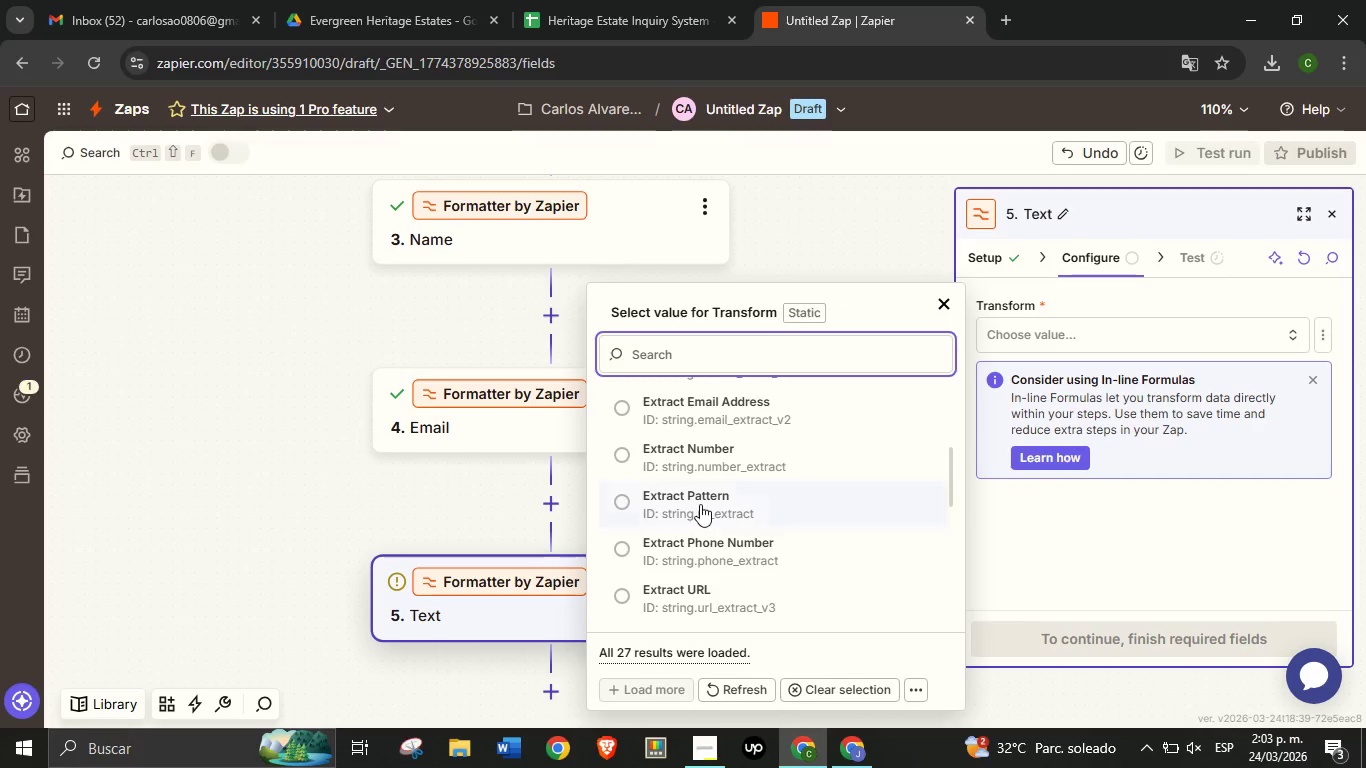 
left_click([700, 504])
 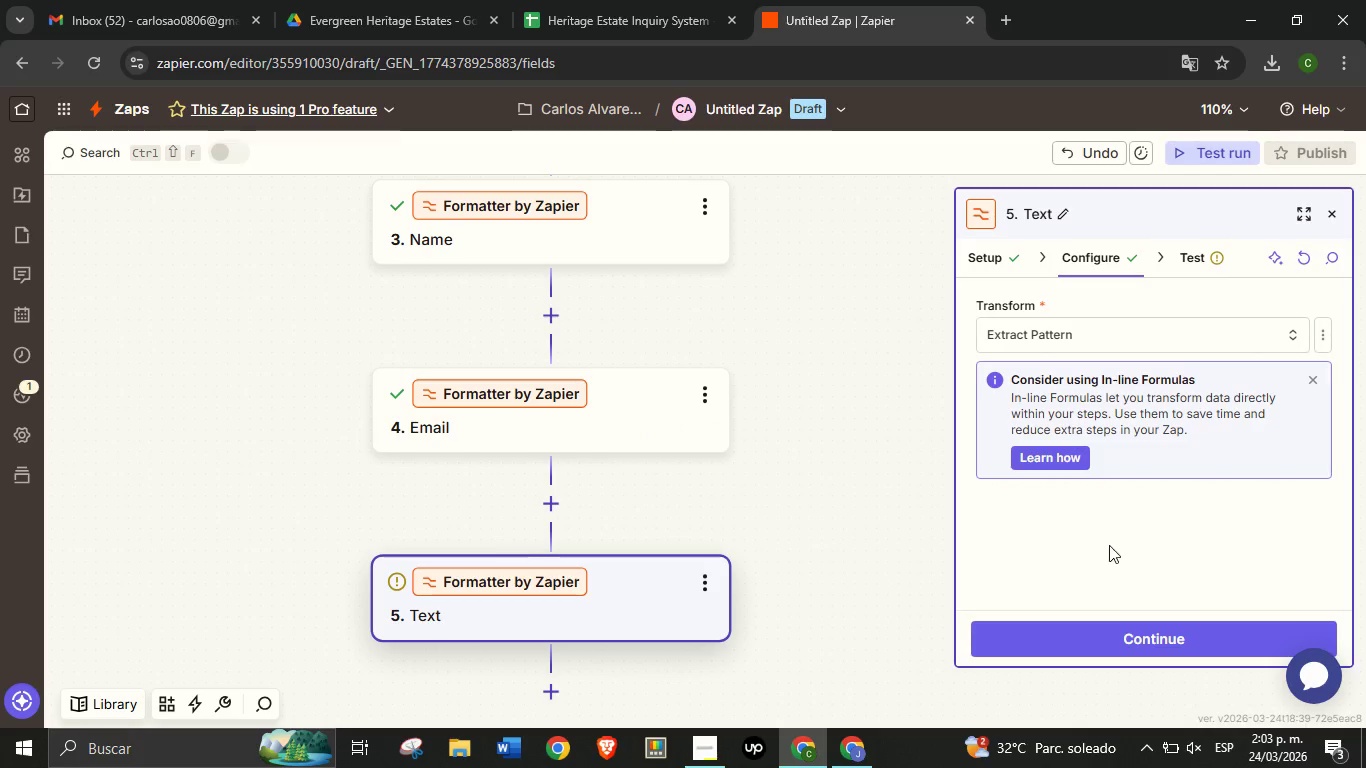 
left_click([1104, 530])
 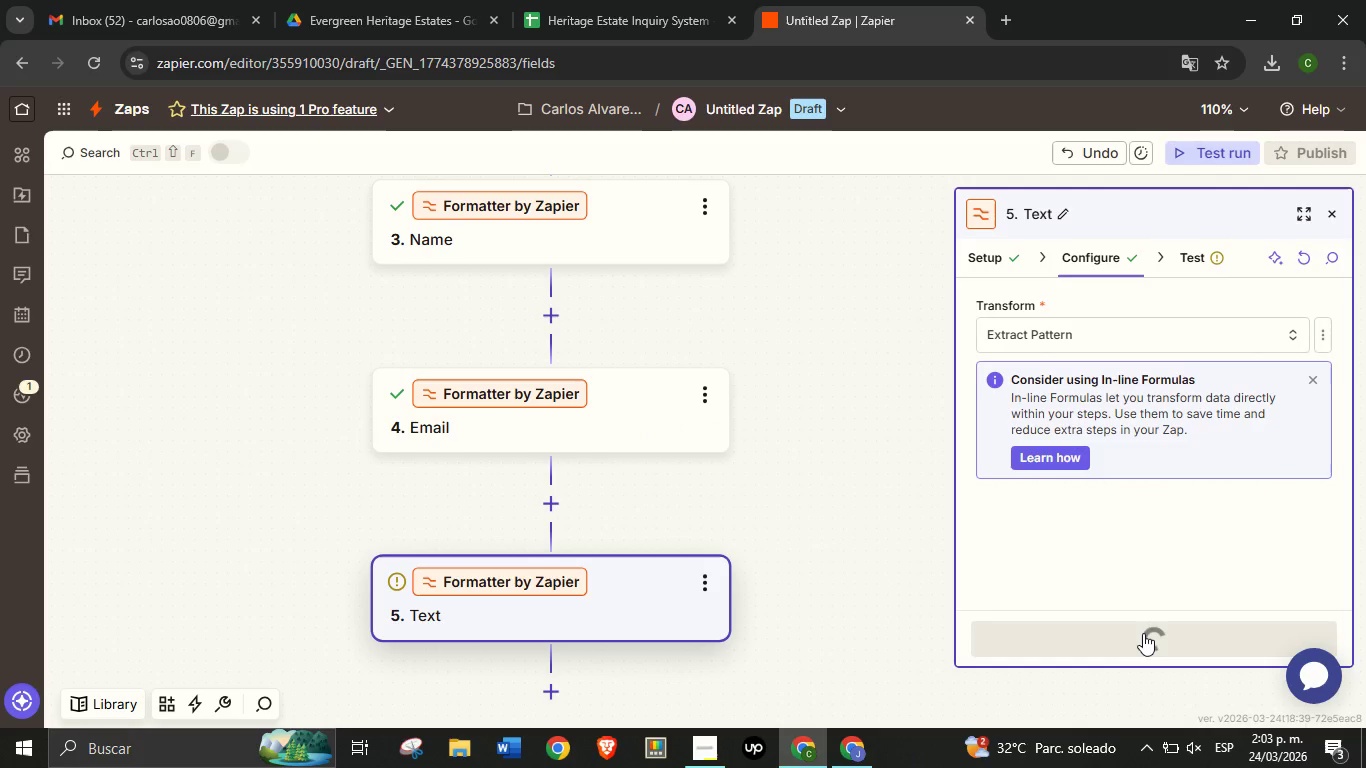 
left_click([1143, 633])
 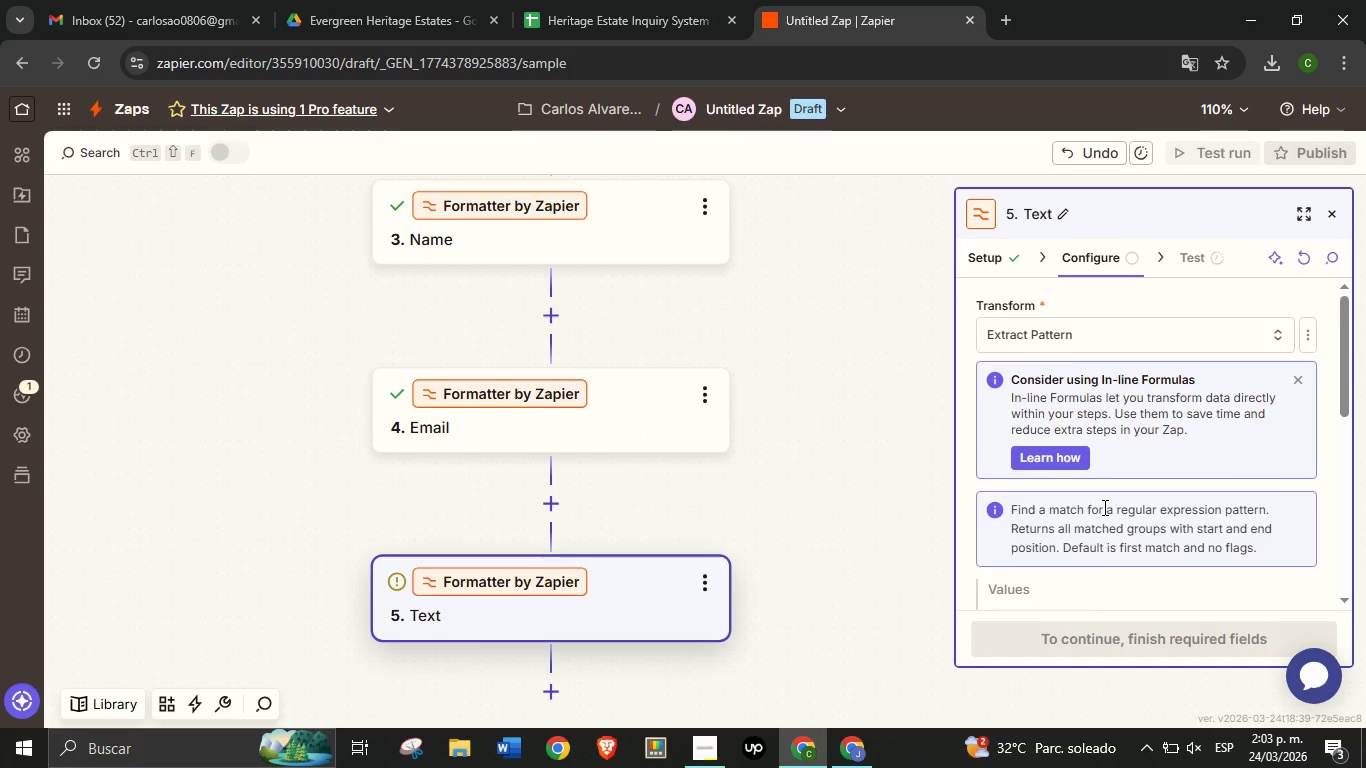 
scroll: coordinate [1100, 475], scroll_direction: down, amount: 5.0
 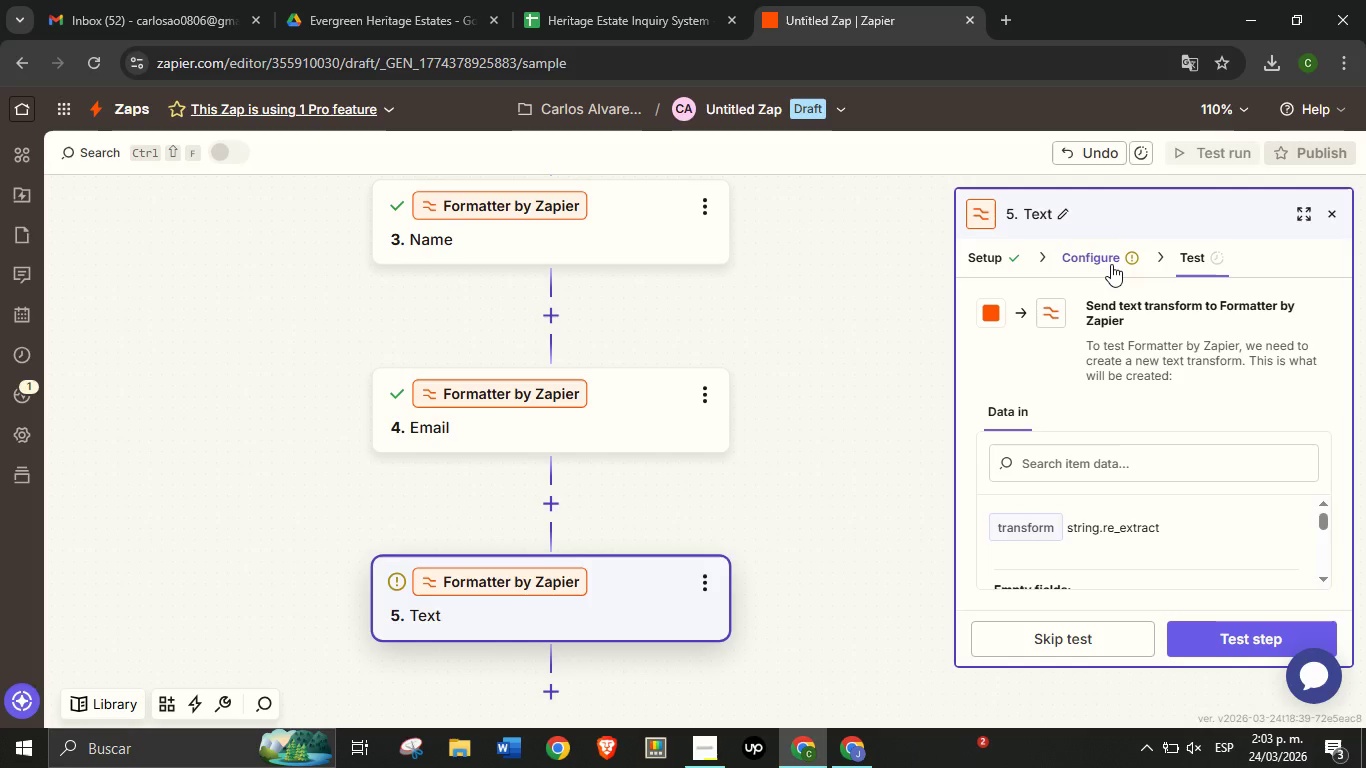 
left_click([1111, 264])
 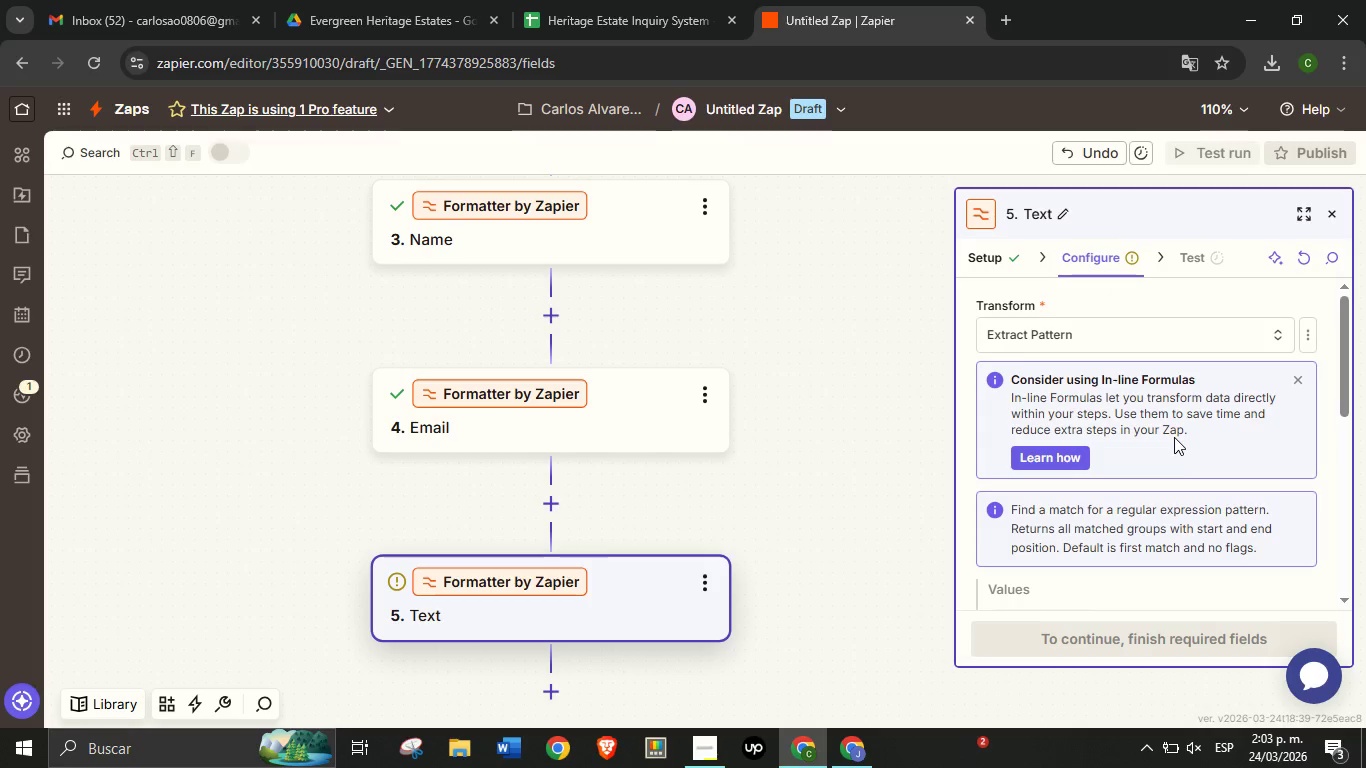 
scroll: coordinate [1172, 449], scroll_direction: down, amount: 2.0
 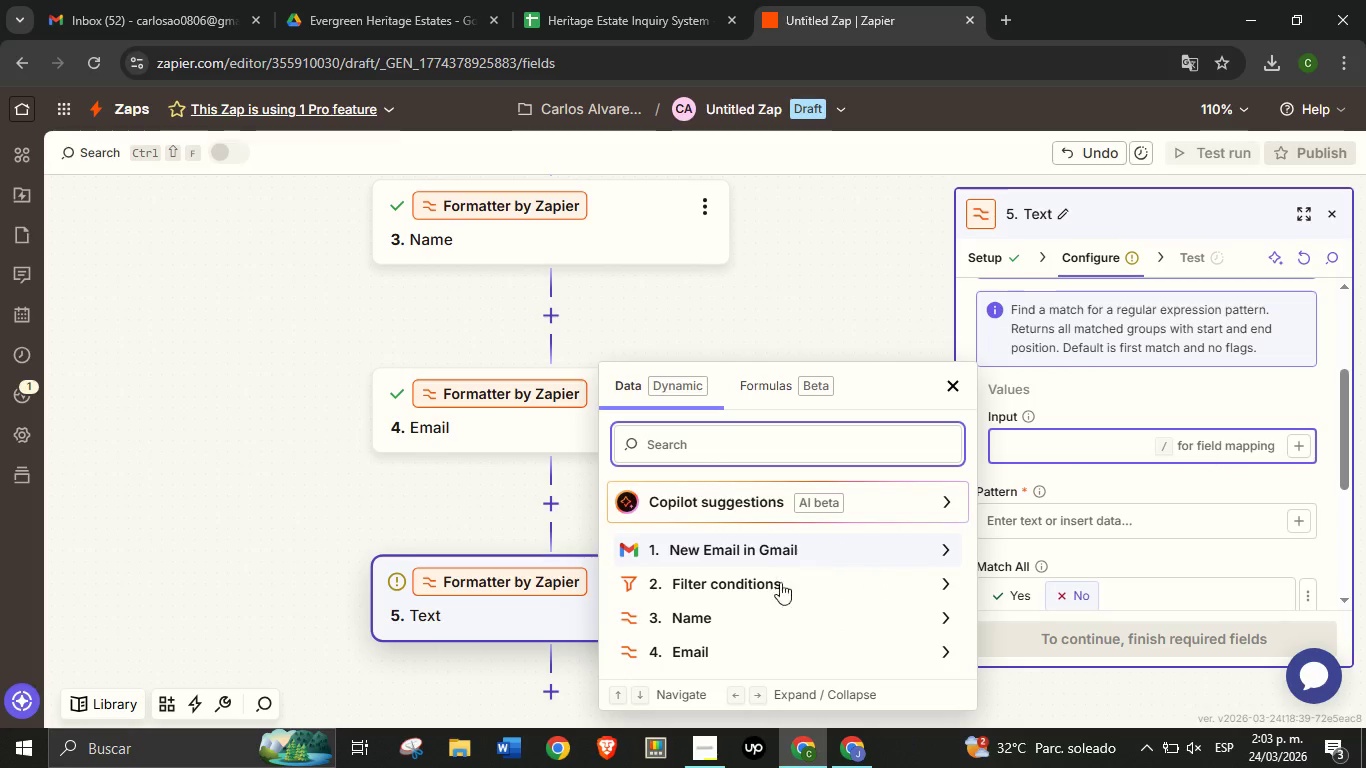 
left_click([760, 551])
 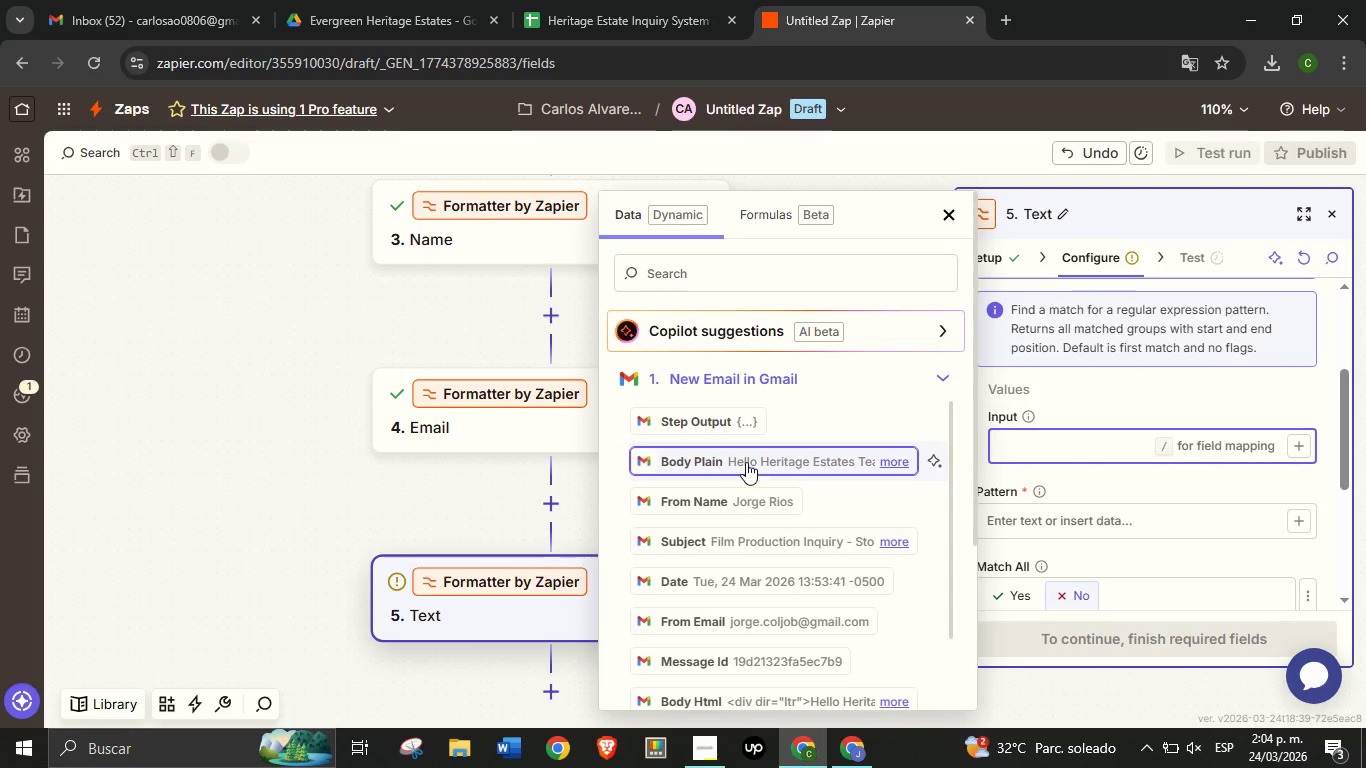 
left_click([746, 462])
 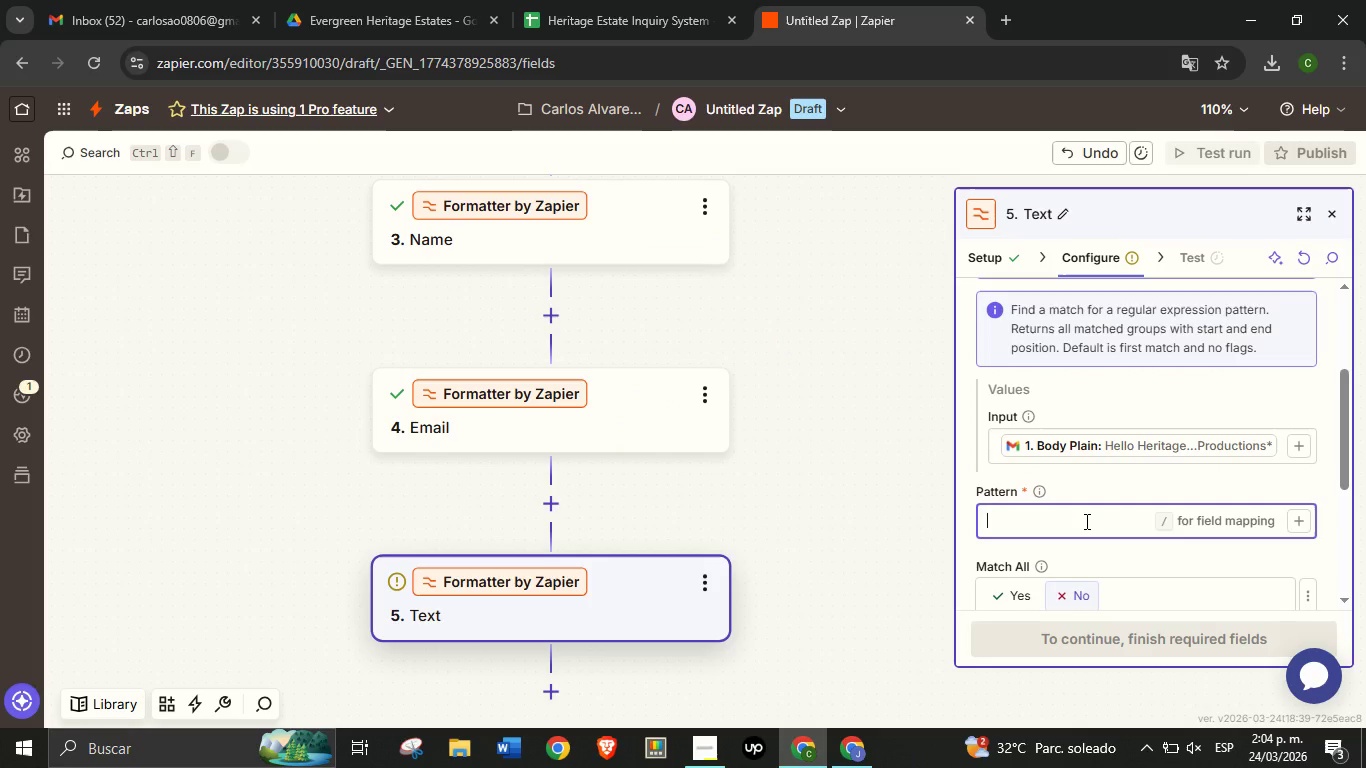 
left_click([1085, 521])
 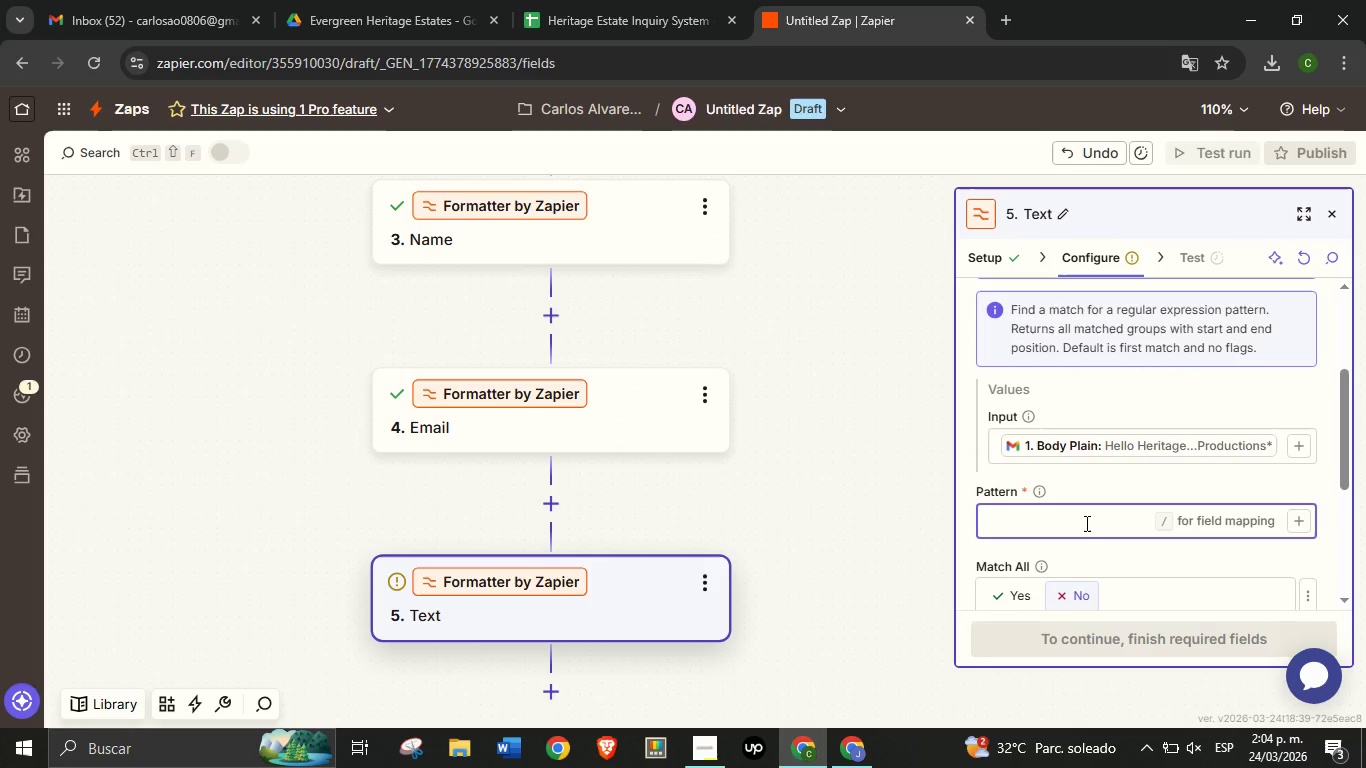 
type(Date)
 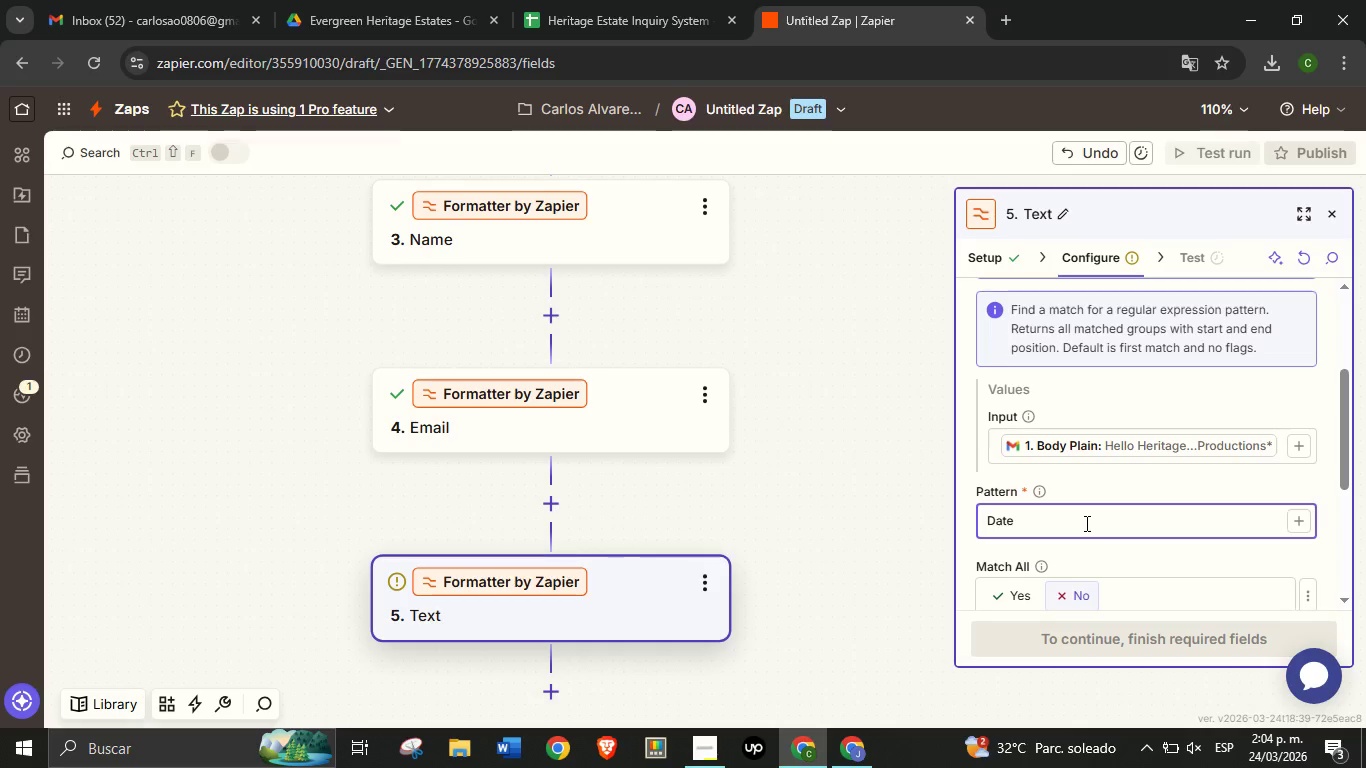 
key(Control+ControlLeft)
 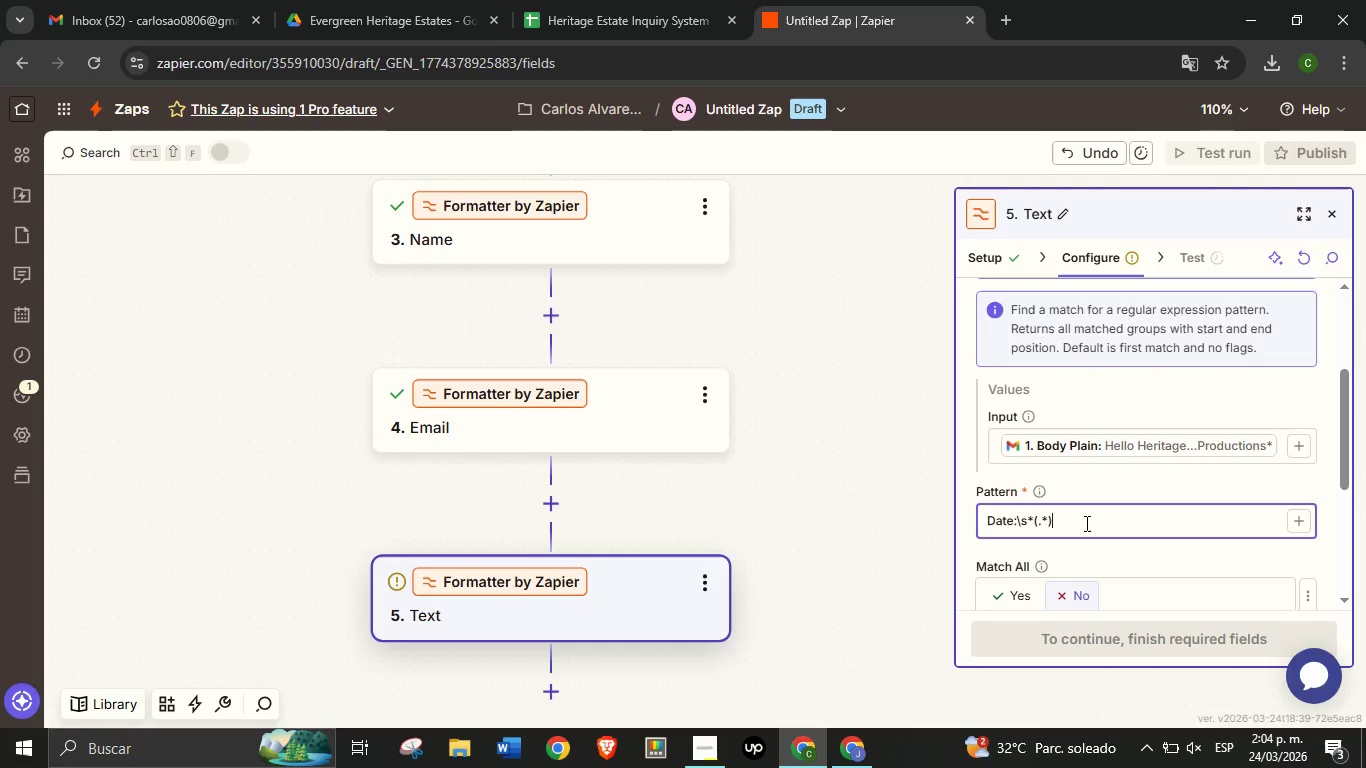 
key(Control+V)
 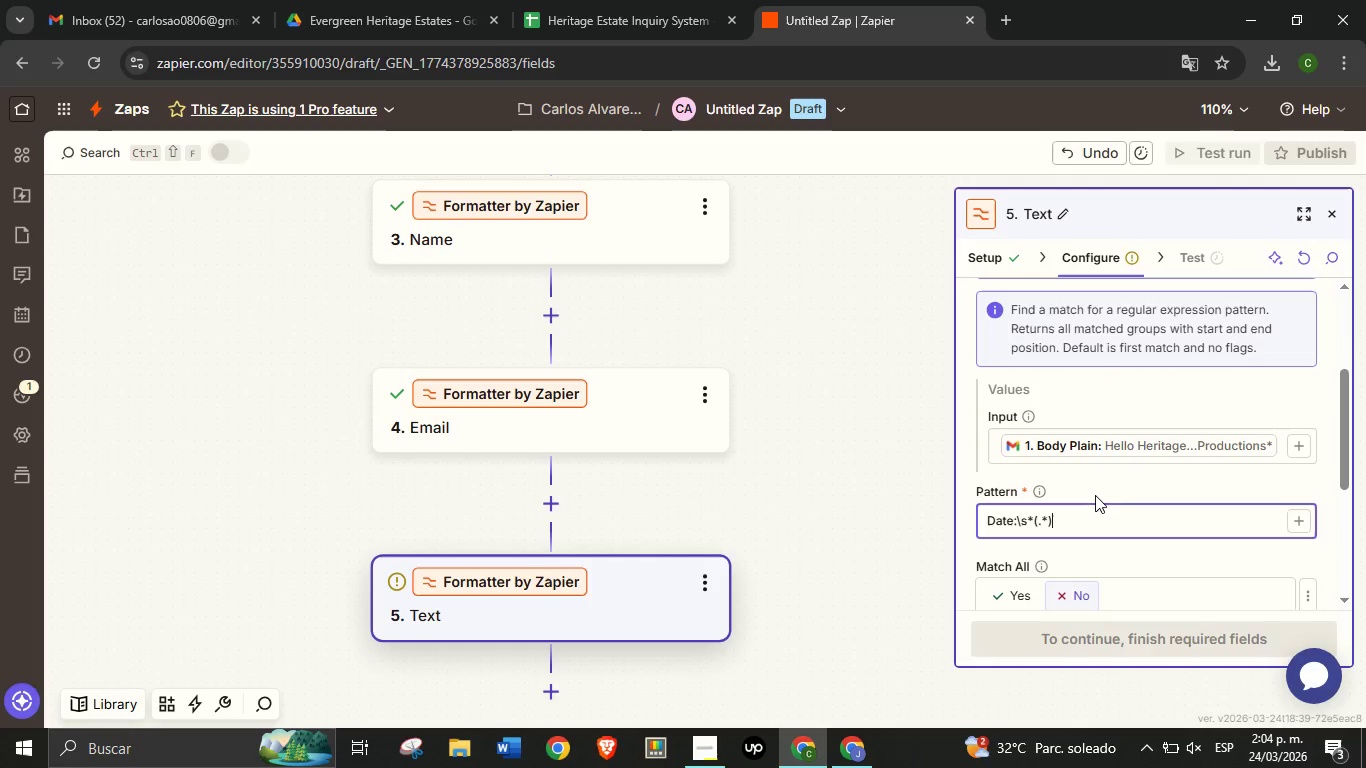 
left_click([1095, 491])
 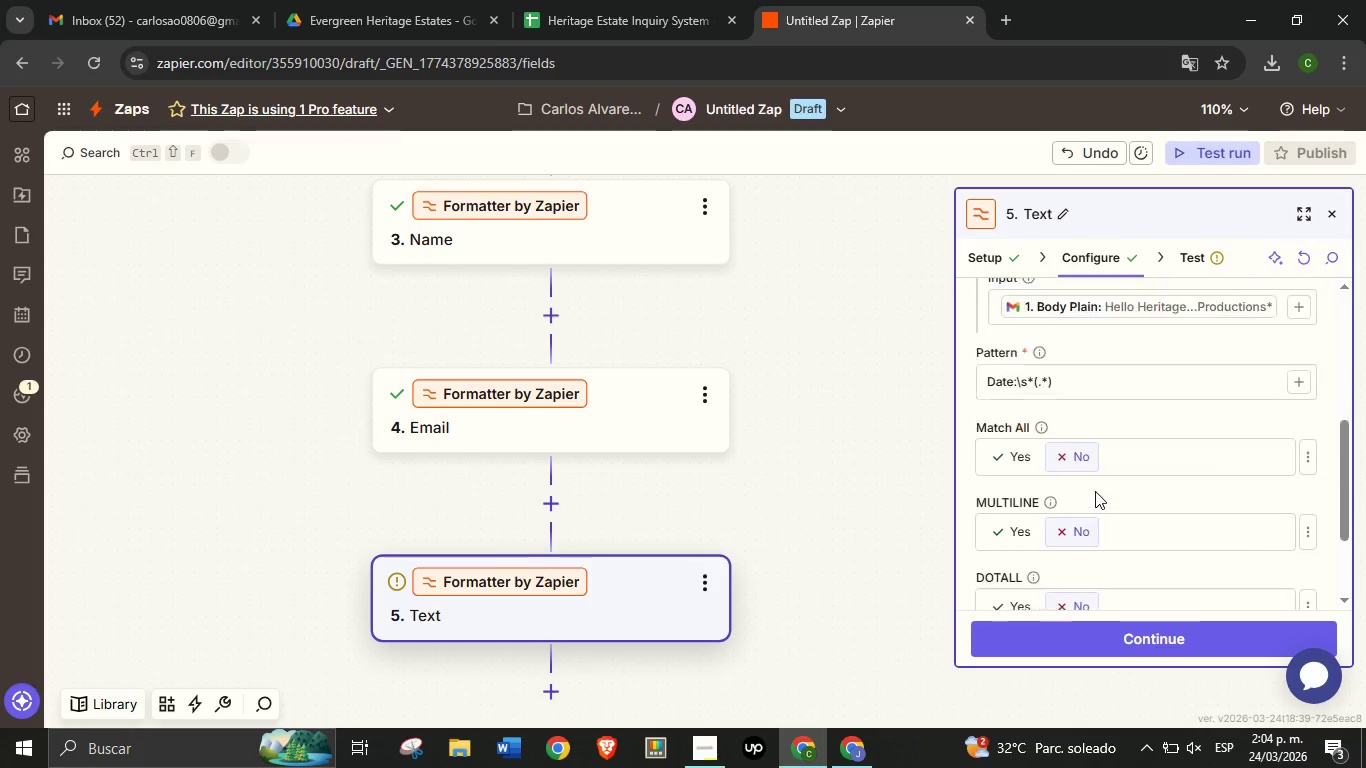 
scroll: coordinate [1095, 491], scroll_direction: down, amount: 4.0
 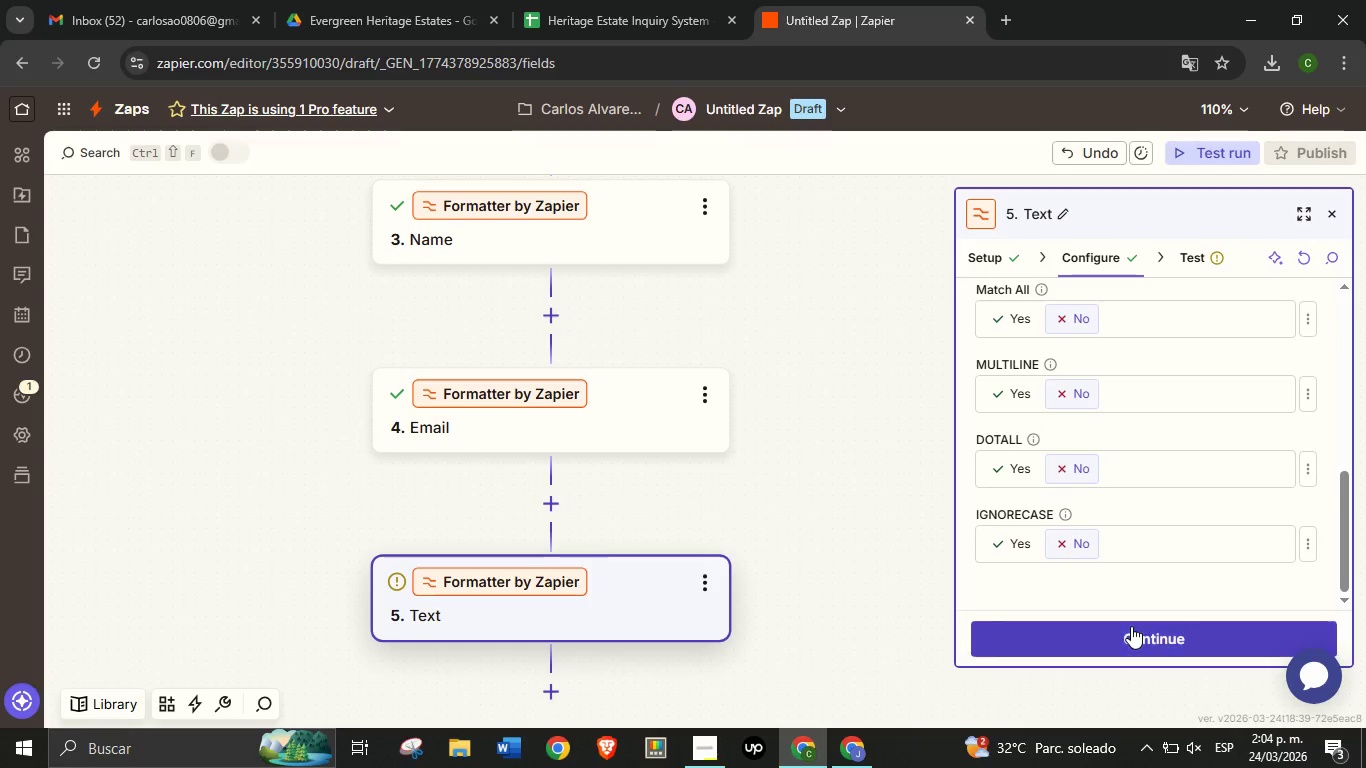 
left_click([1131, 626])
 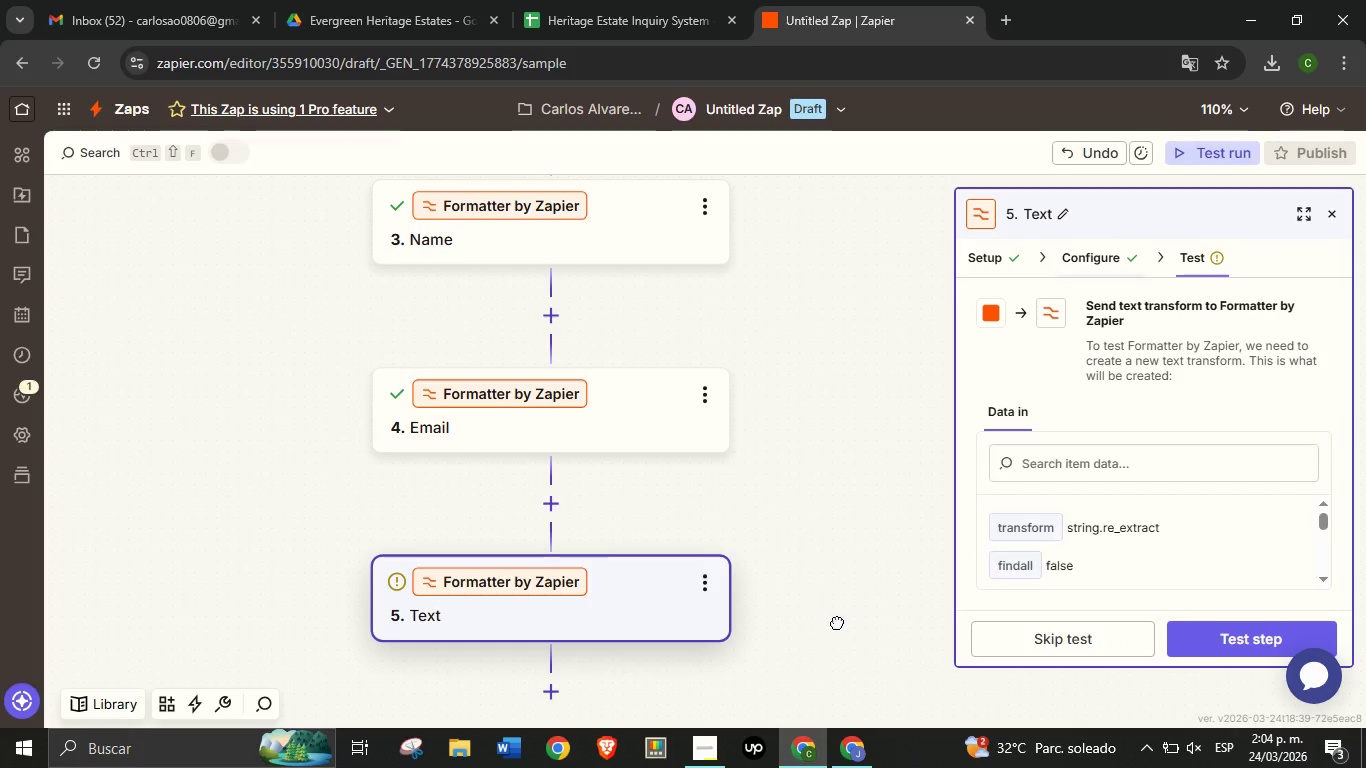 
left_click_drag(start_coordinate=[837, 622], to_coordinate=[823, 529])
 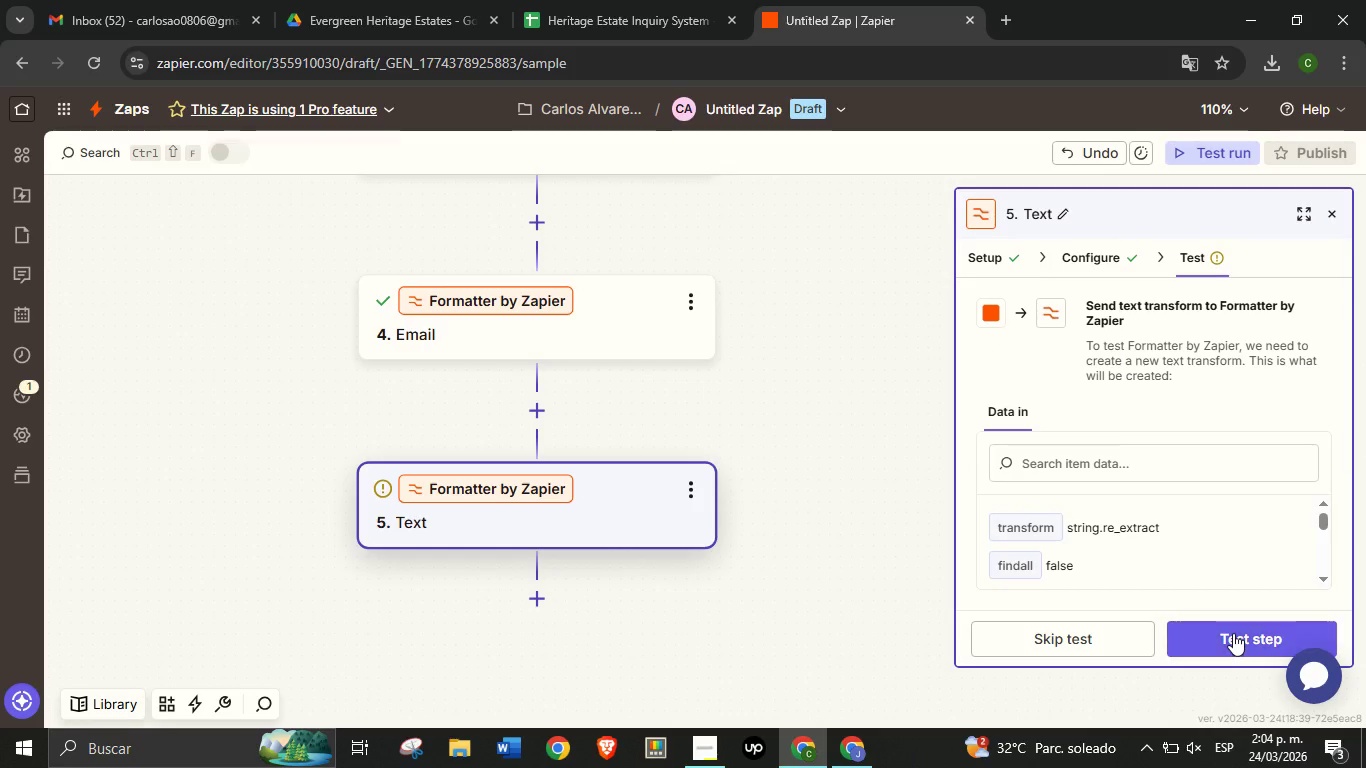 
left_click([1233, 633])
 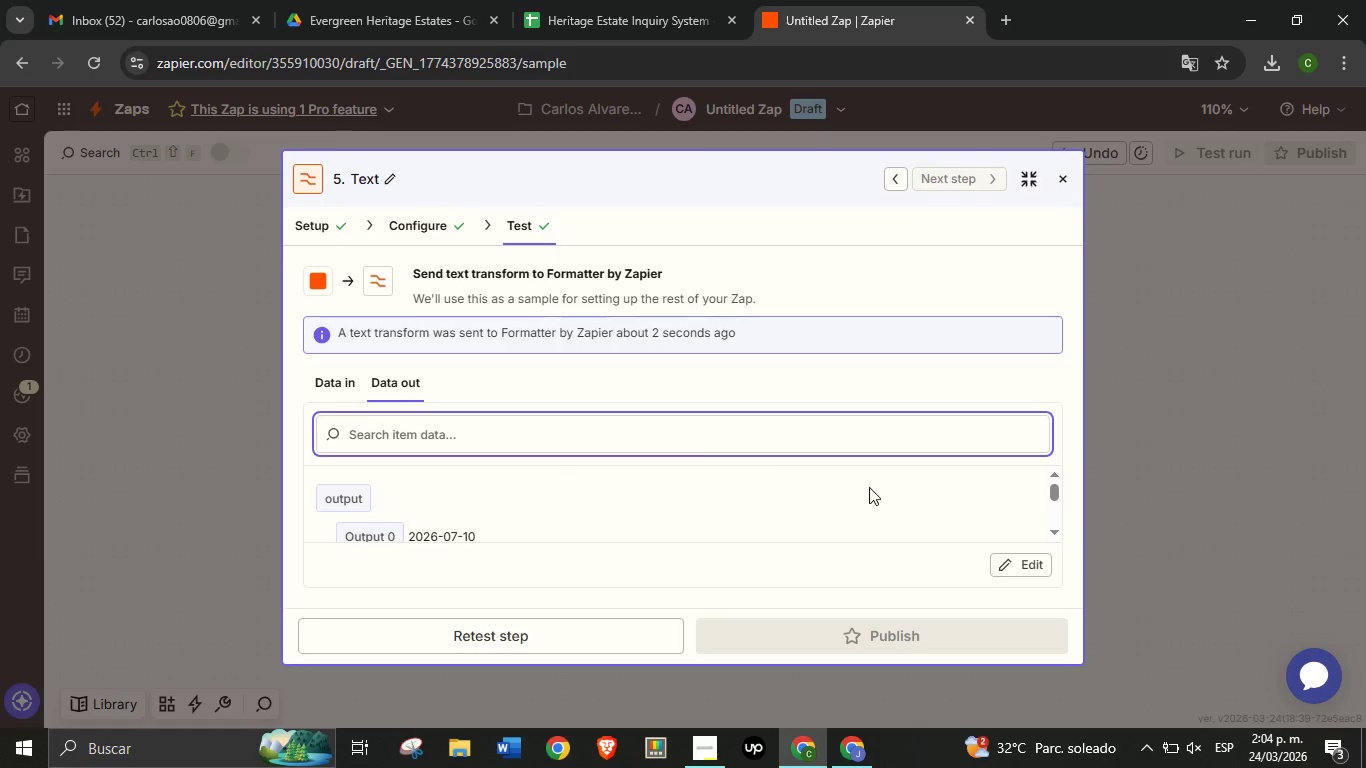 
wait(5.14)
 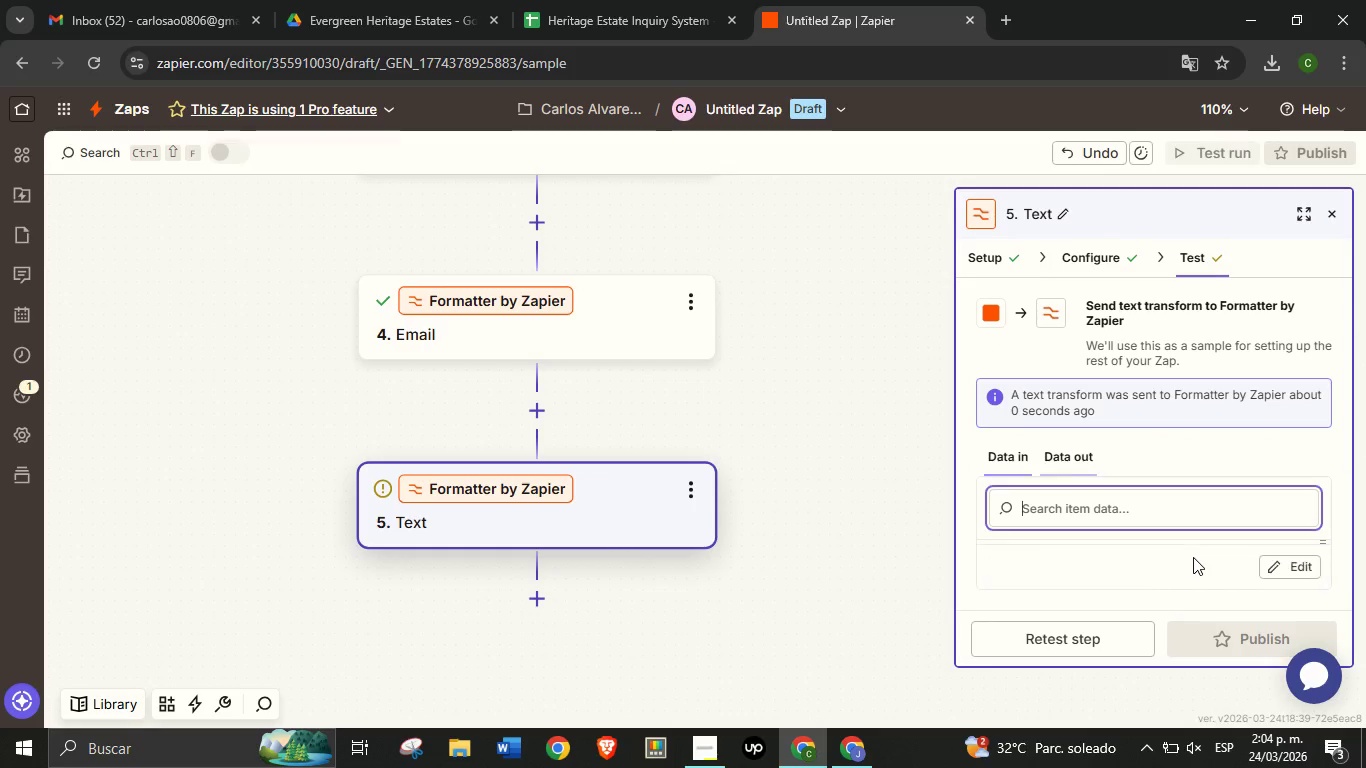 
left_click([1030, 175])
 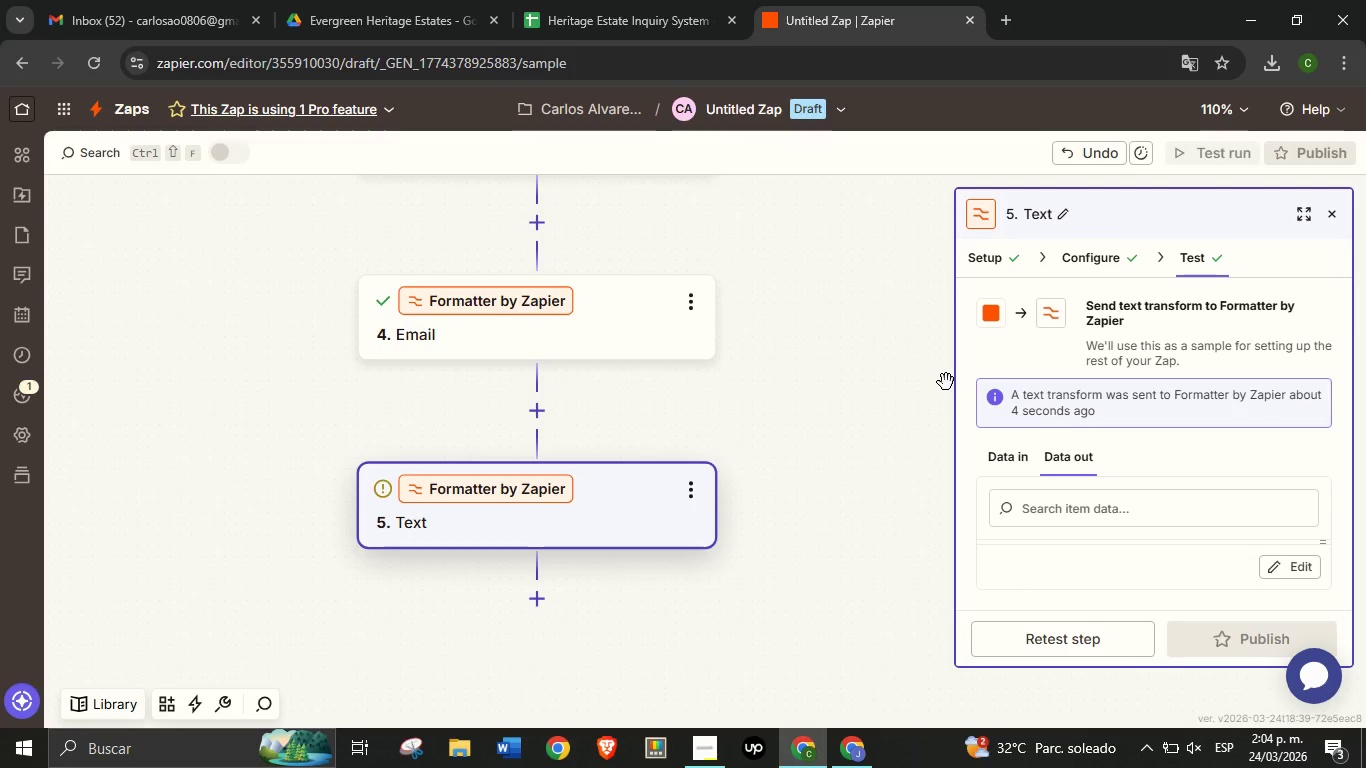 
wait(13.44)
 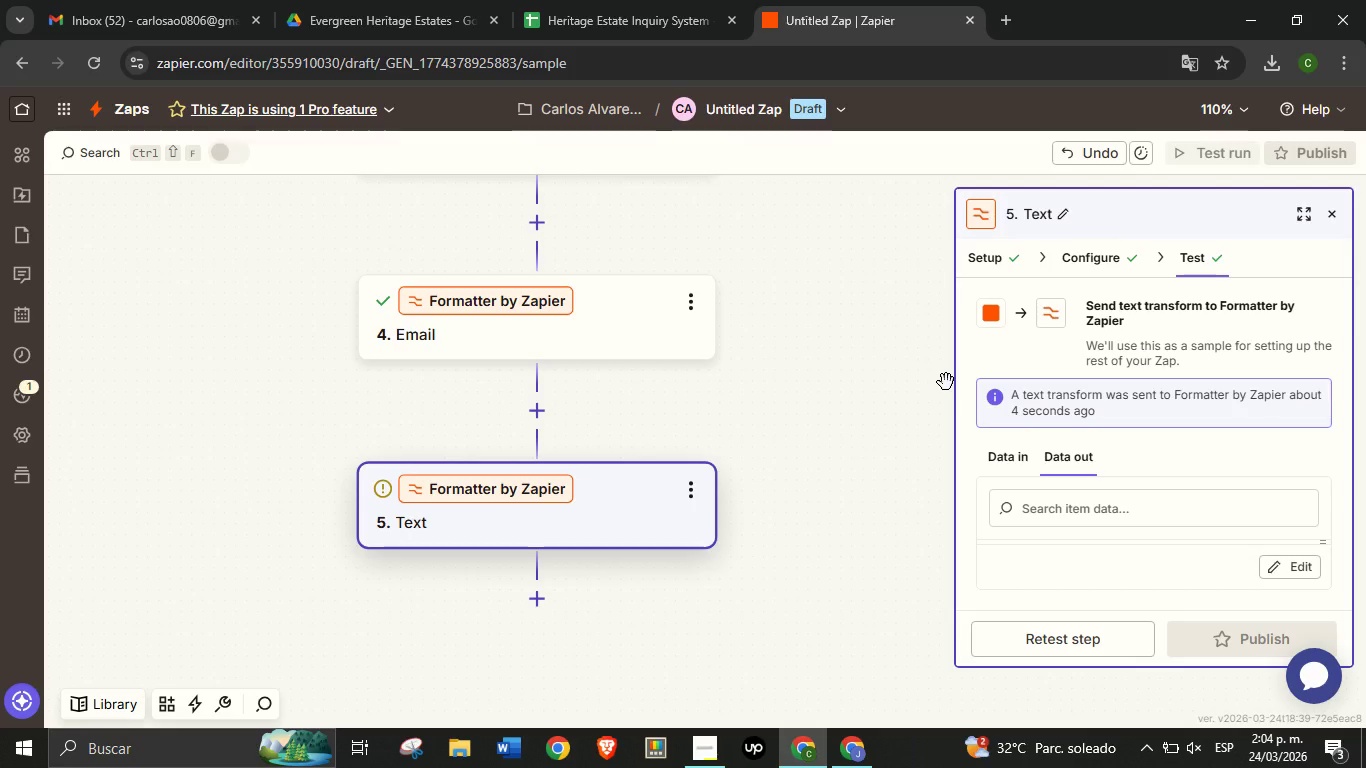 
left_click_drag(start_coordinate=[864, 573], to_coordinate=[877, 503])
 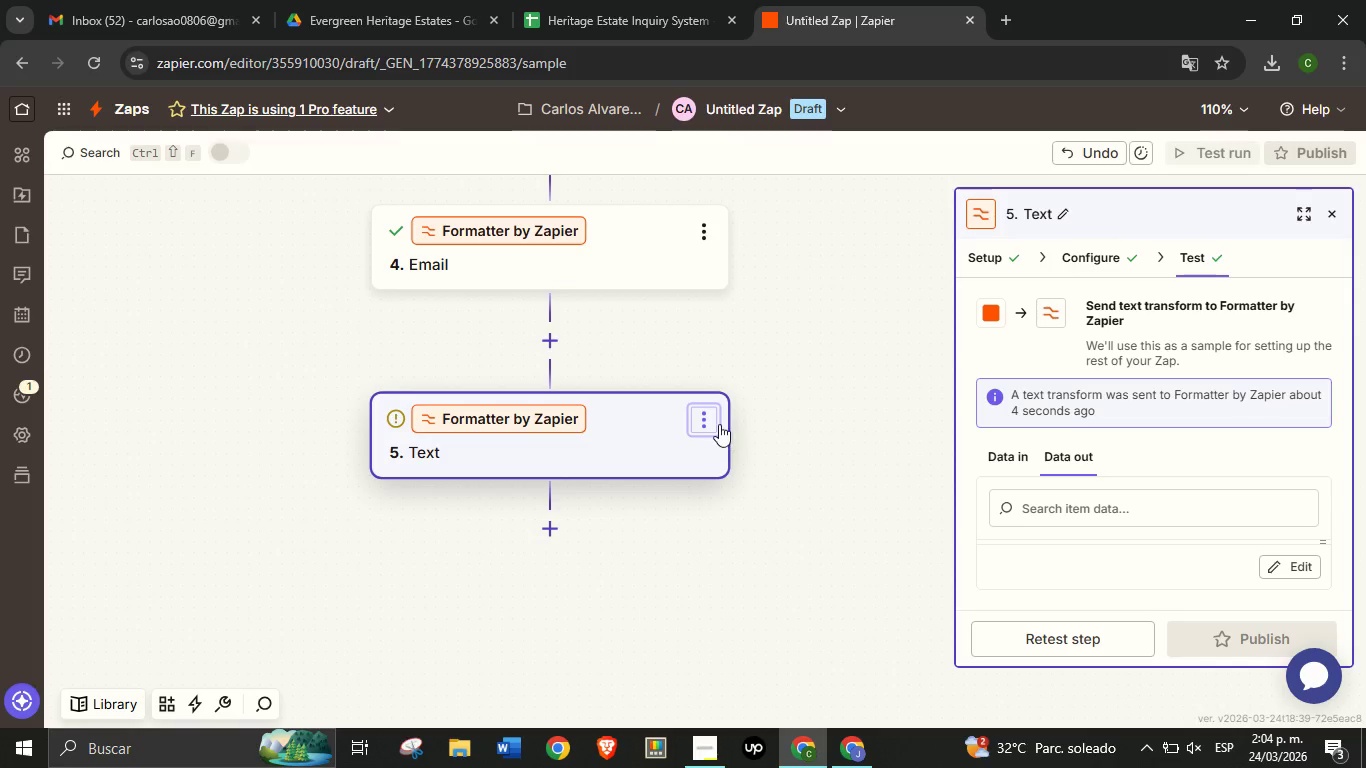 
left_click([703, 423])
 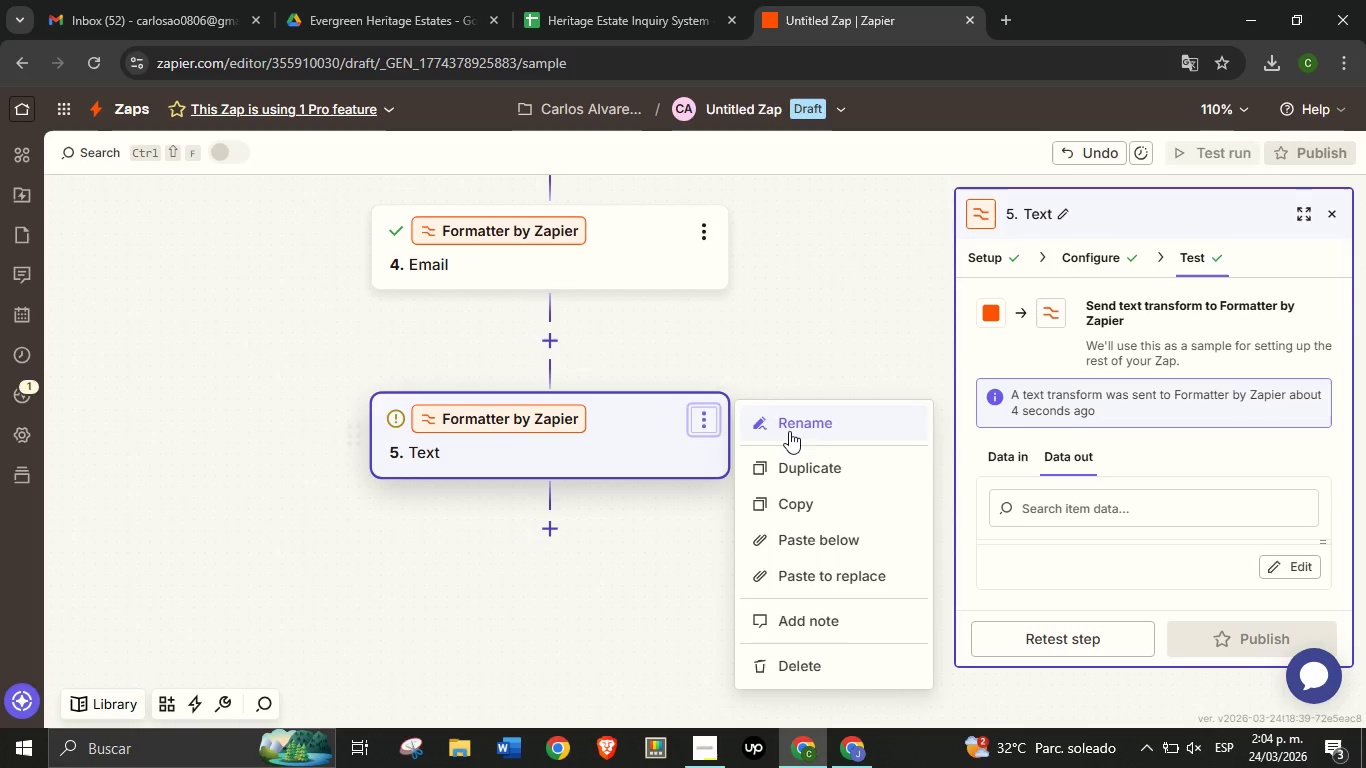 
left_click([789, 431])
 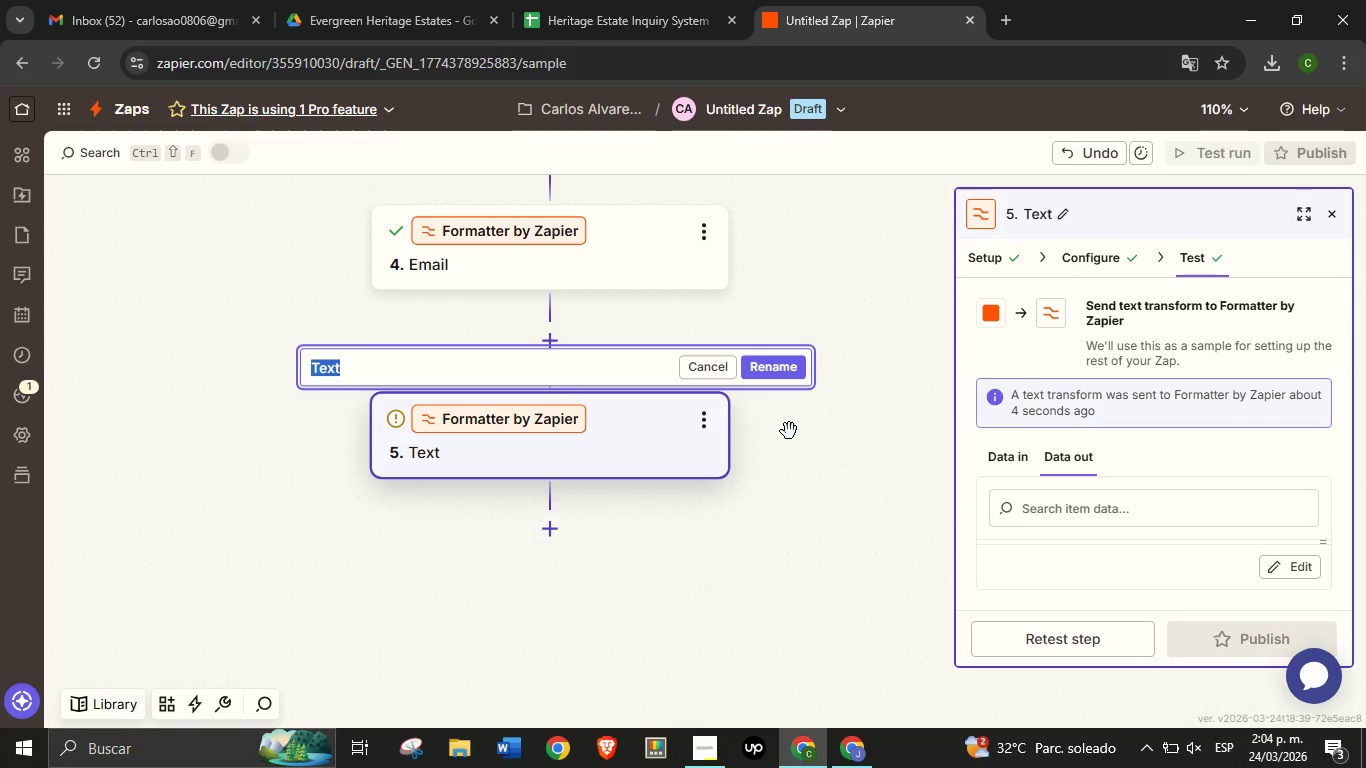 
type(Date)
 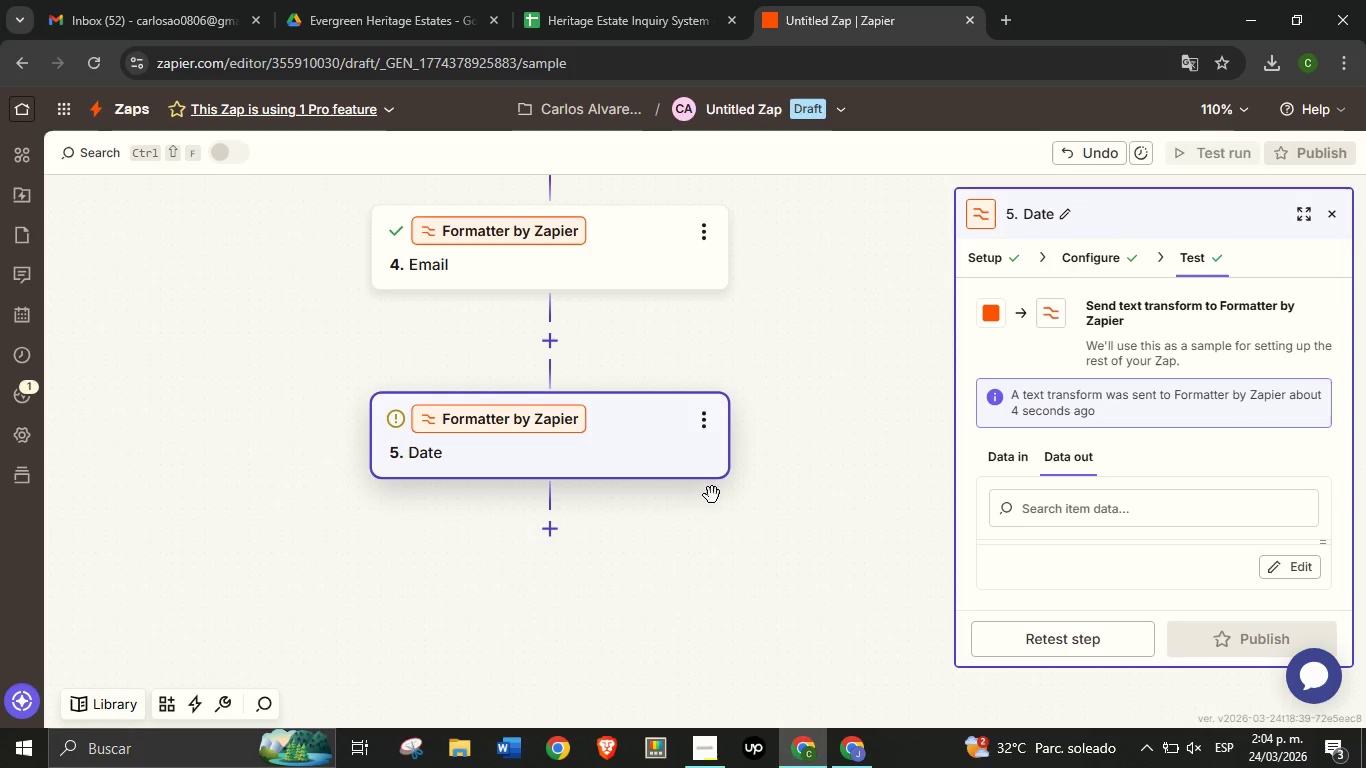 
left_click_drag(start_coordinate=[676, 602], to_coordinate=[678, 554])
 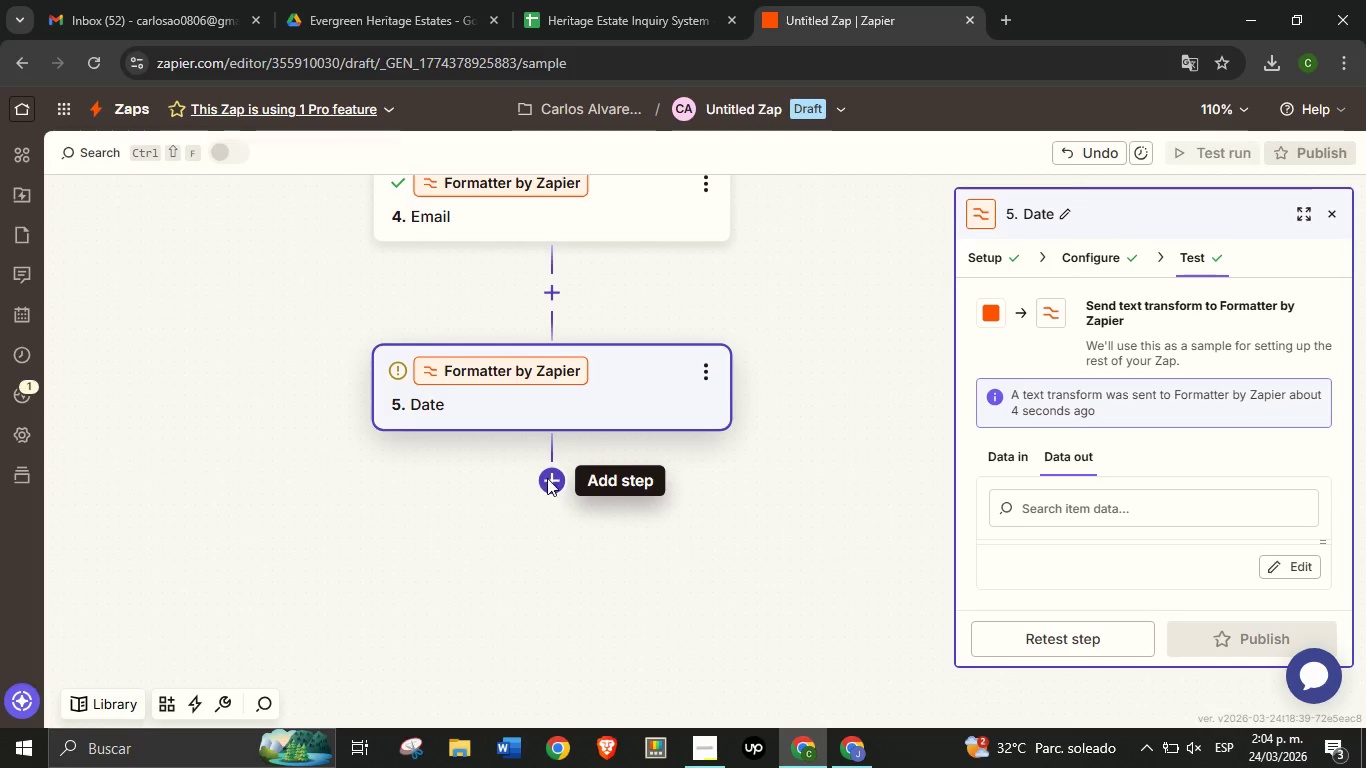 
left_click([547, 478])
 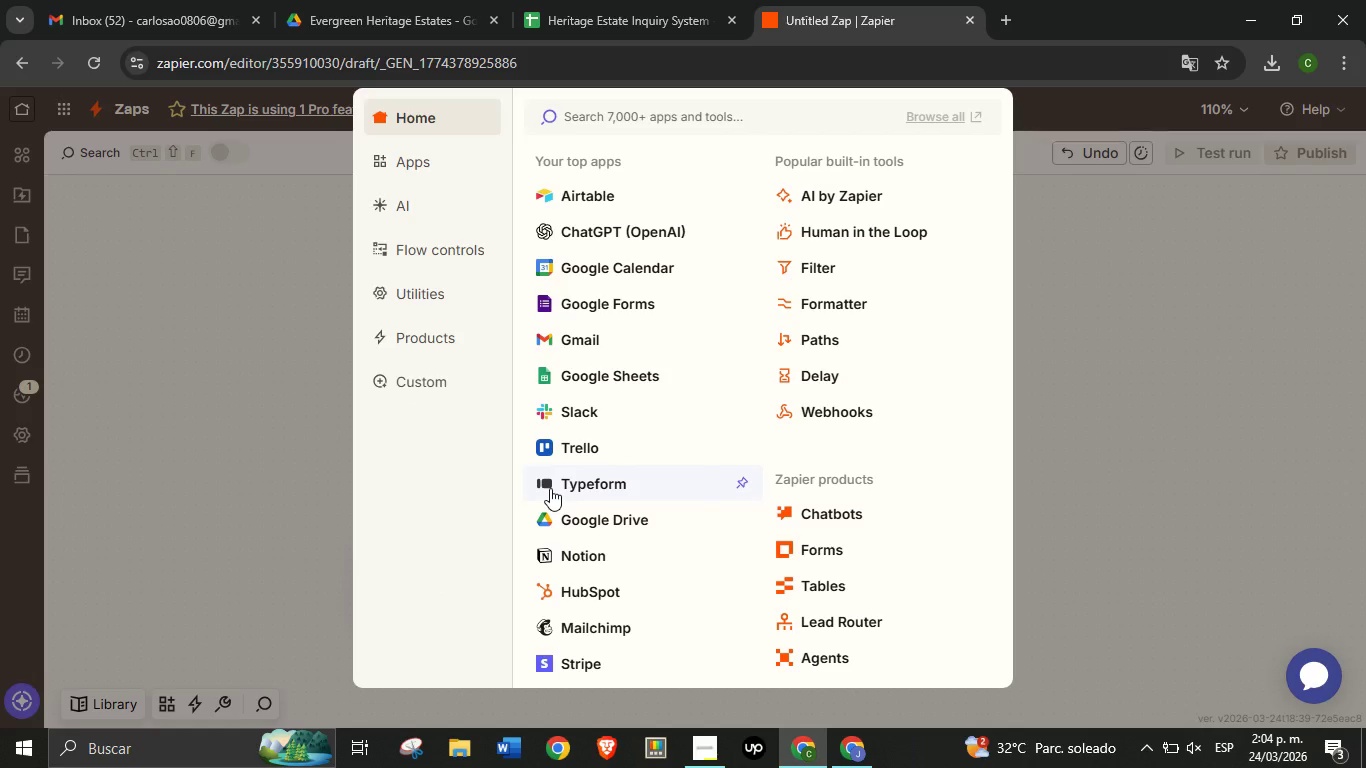 
wait(9.02)
 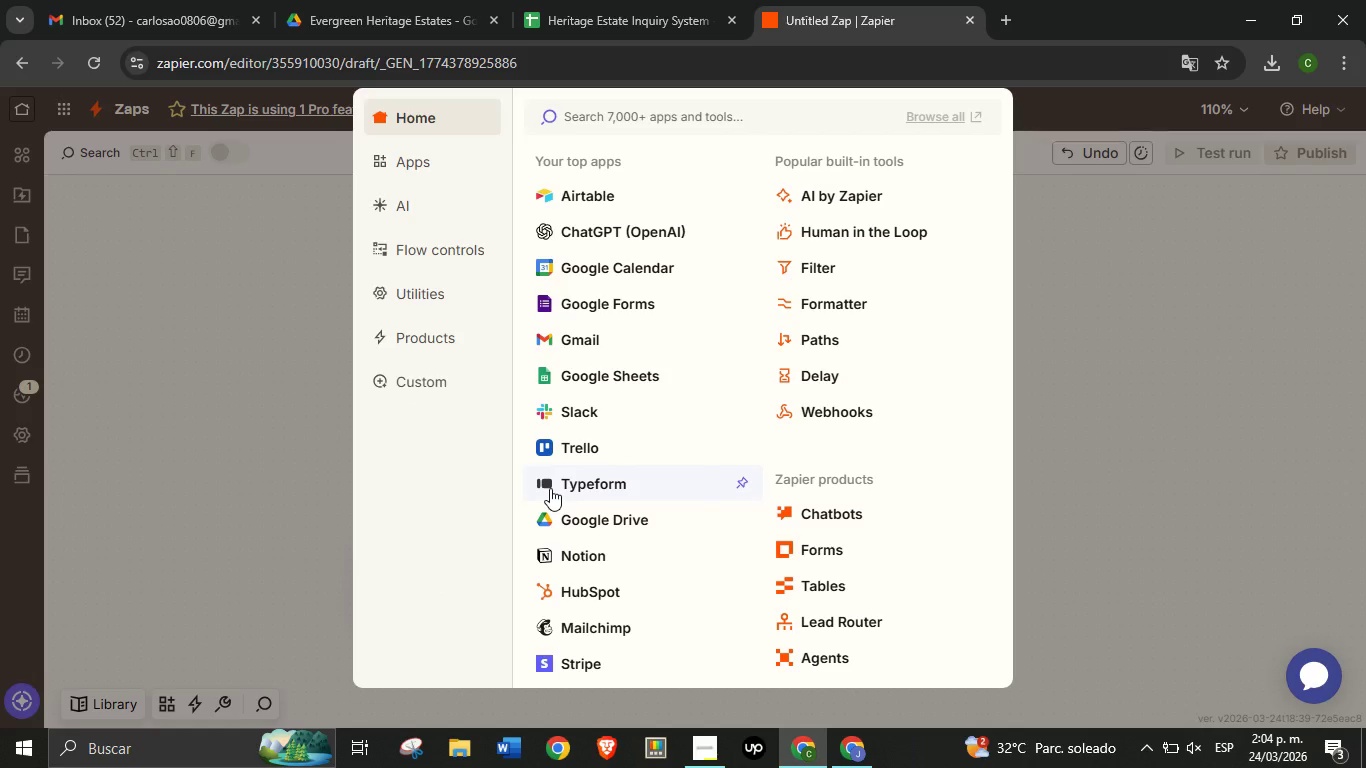 
left_click([834, 306])
 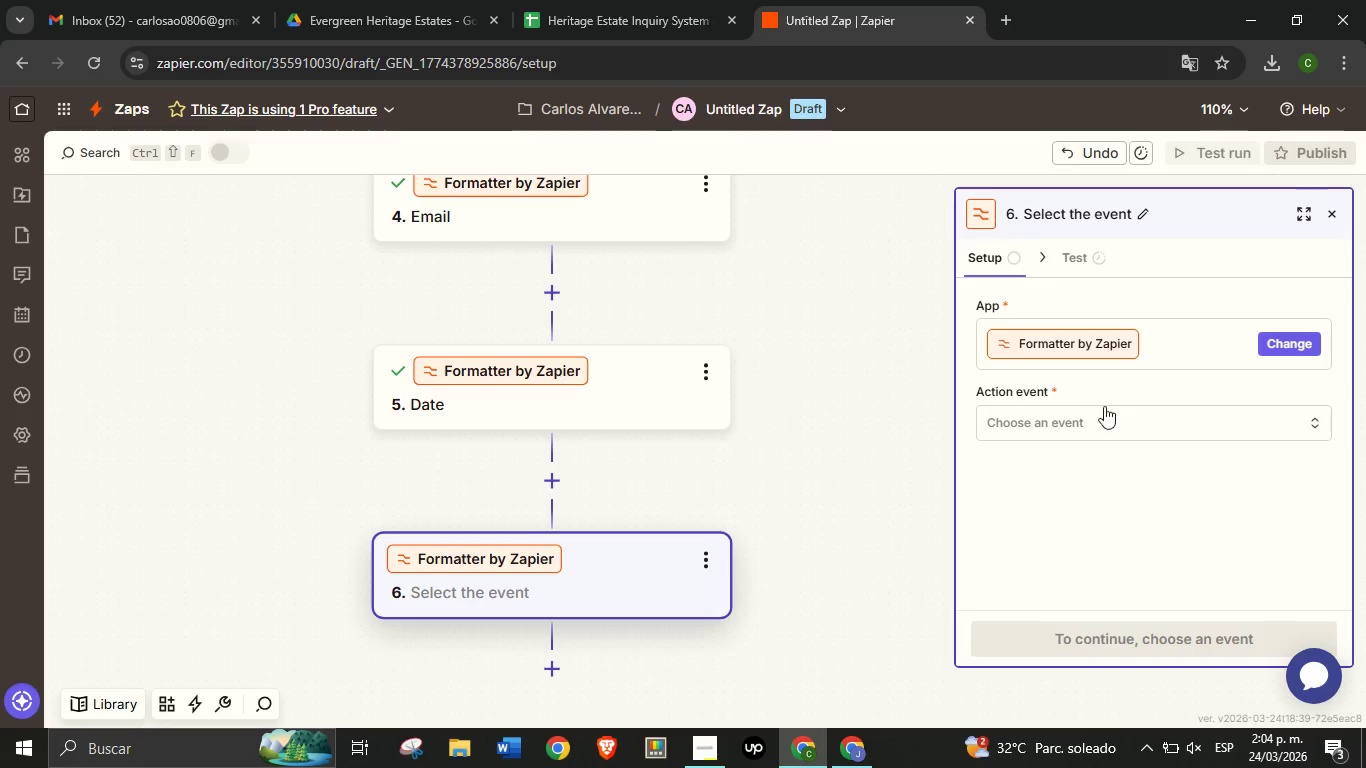 
left_click([1103, 408])
 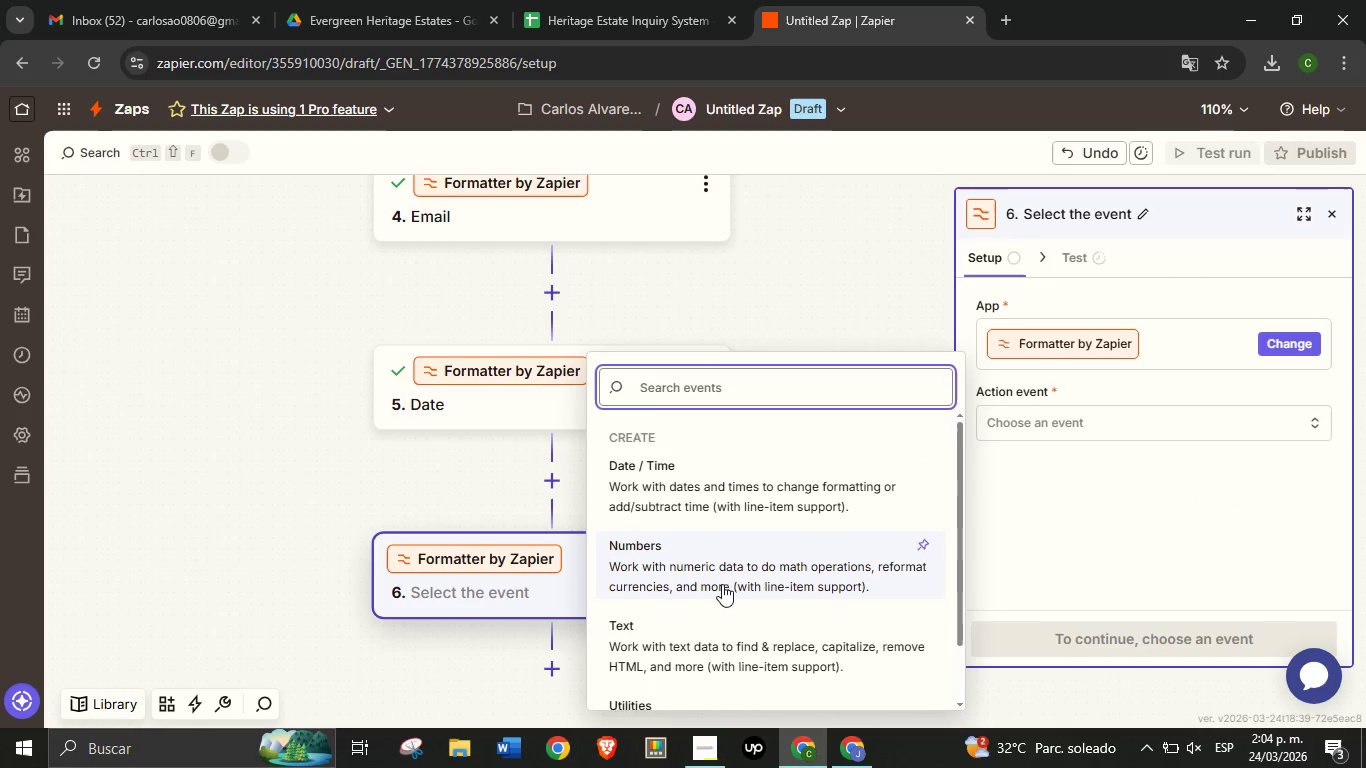 
scroll: coordinate [723, 585], scroll_direction: down, amount: 2.0
 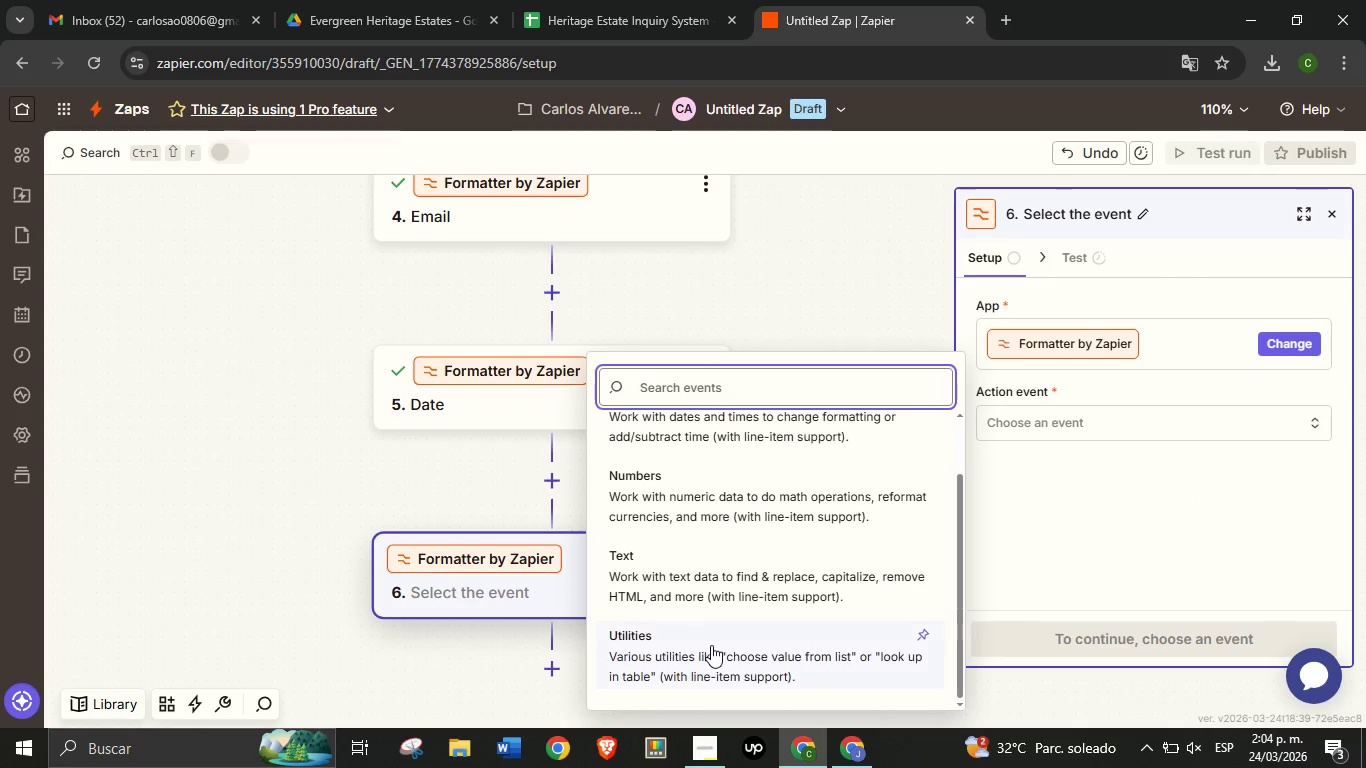 
left_click([711, 644])
 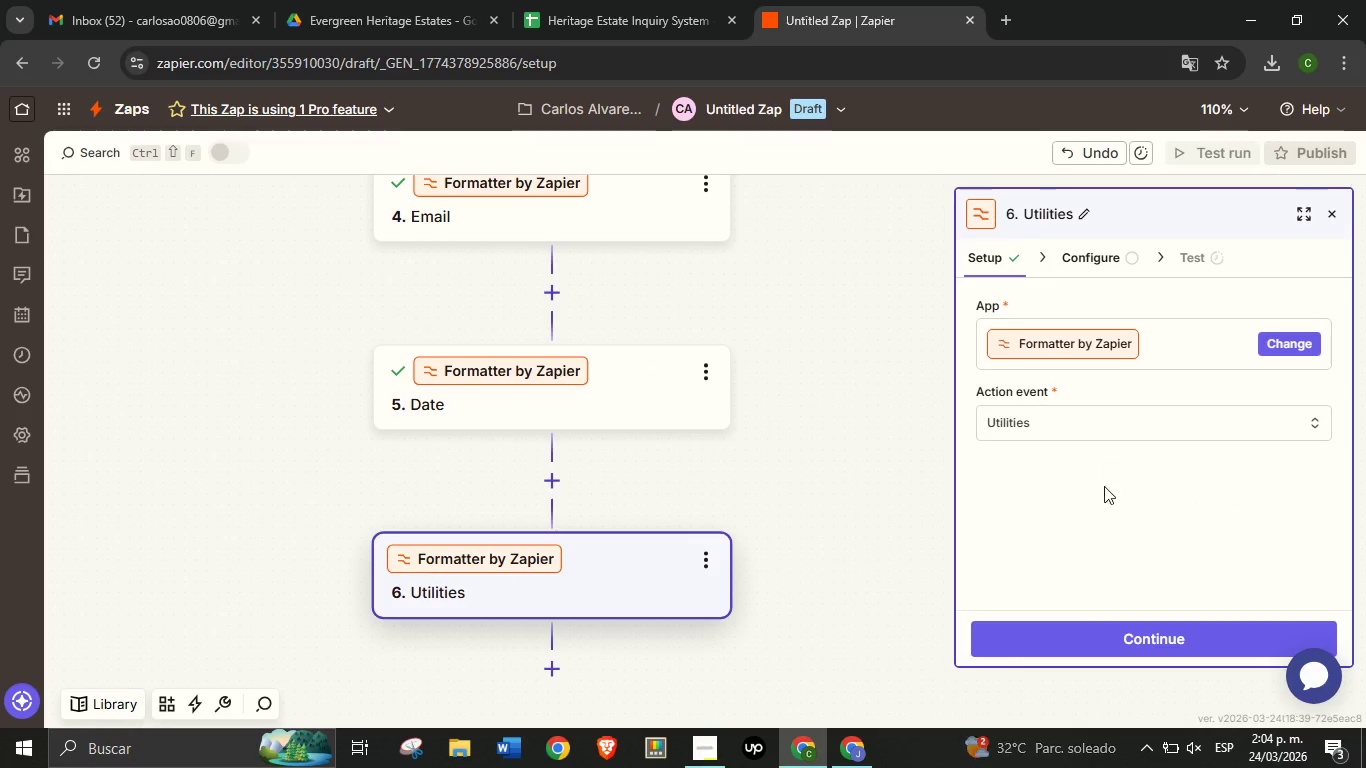 
left_click([1116, 636])
 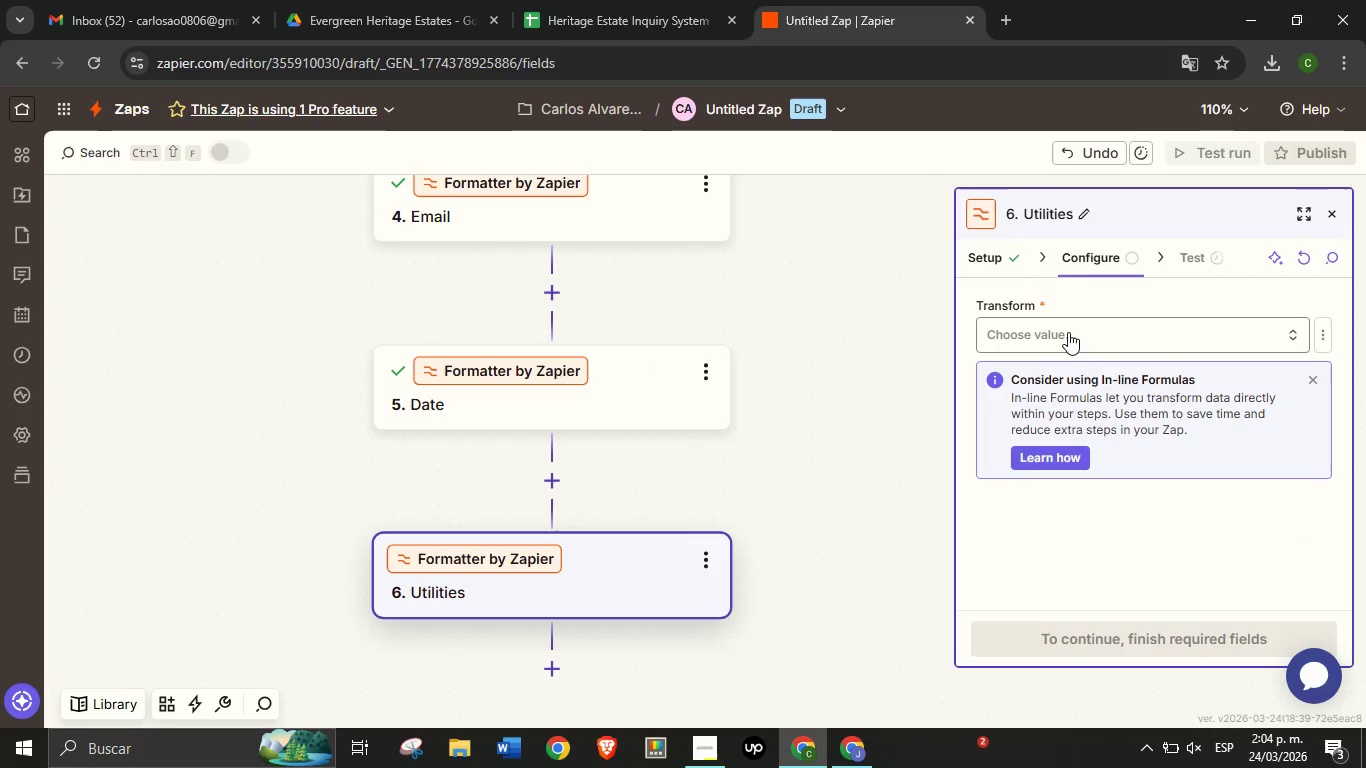 
left_click([1068, 330])
 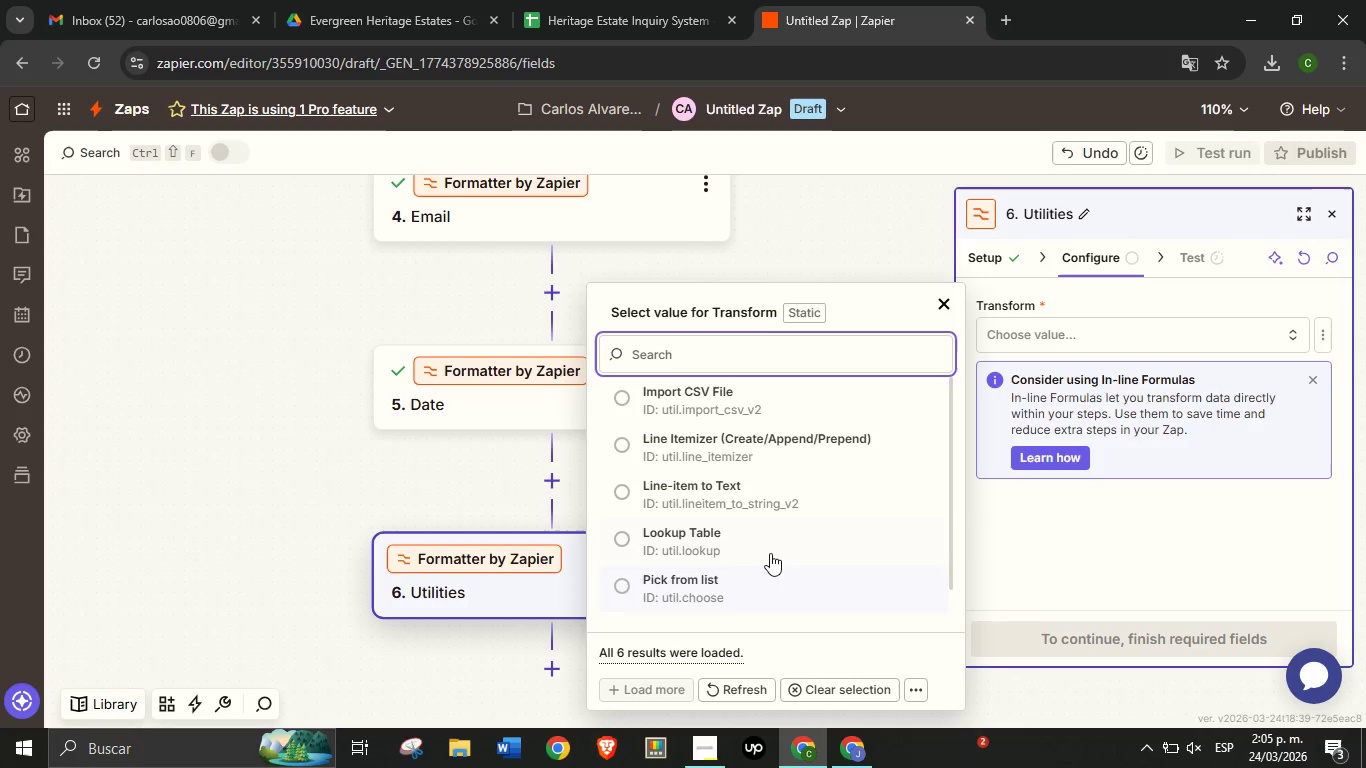 
left_click([771, 546])
 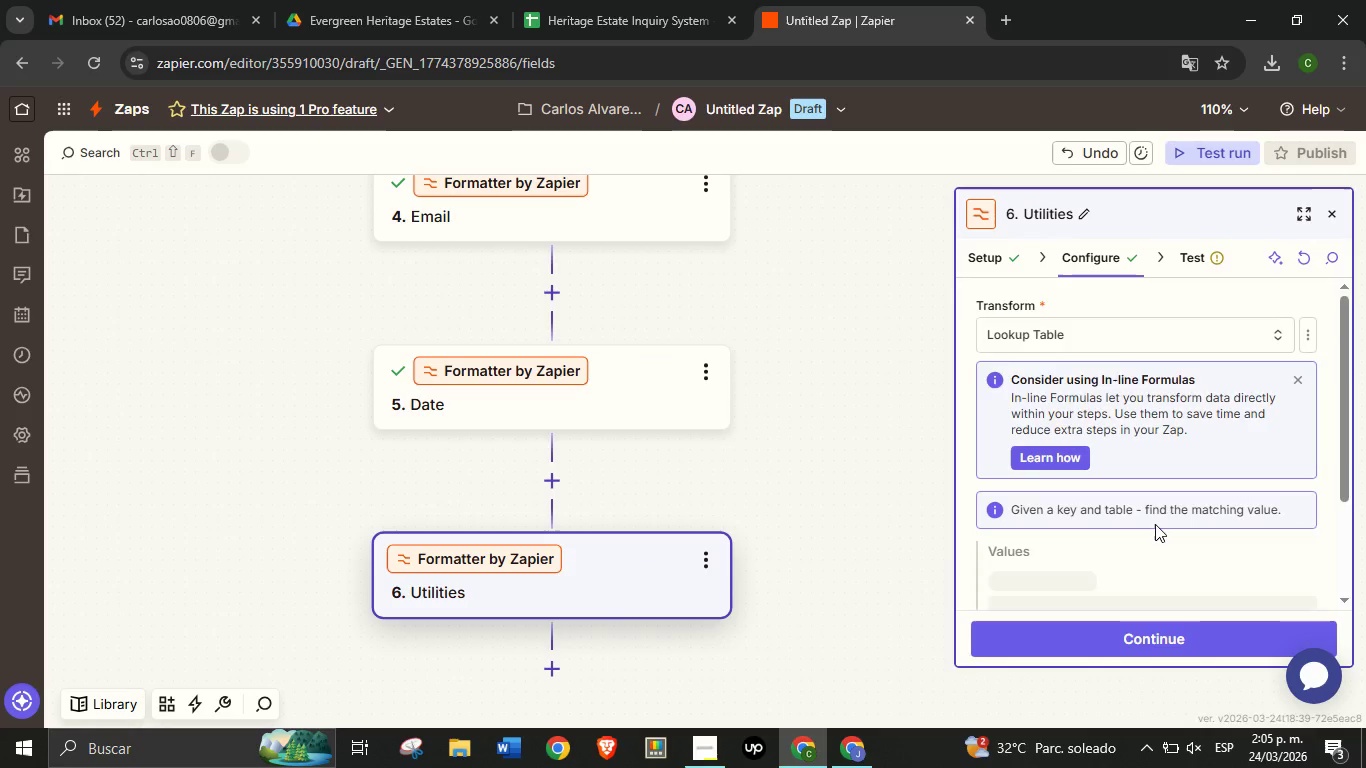 
scroll: coordinate [1116, 488], scroll_direction: down, amount: 2.0
 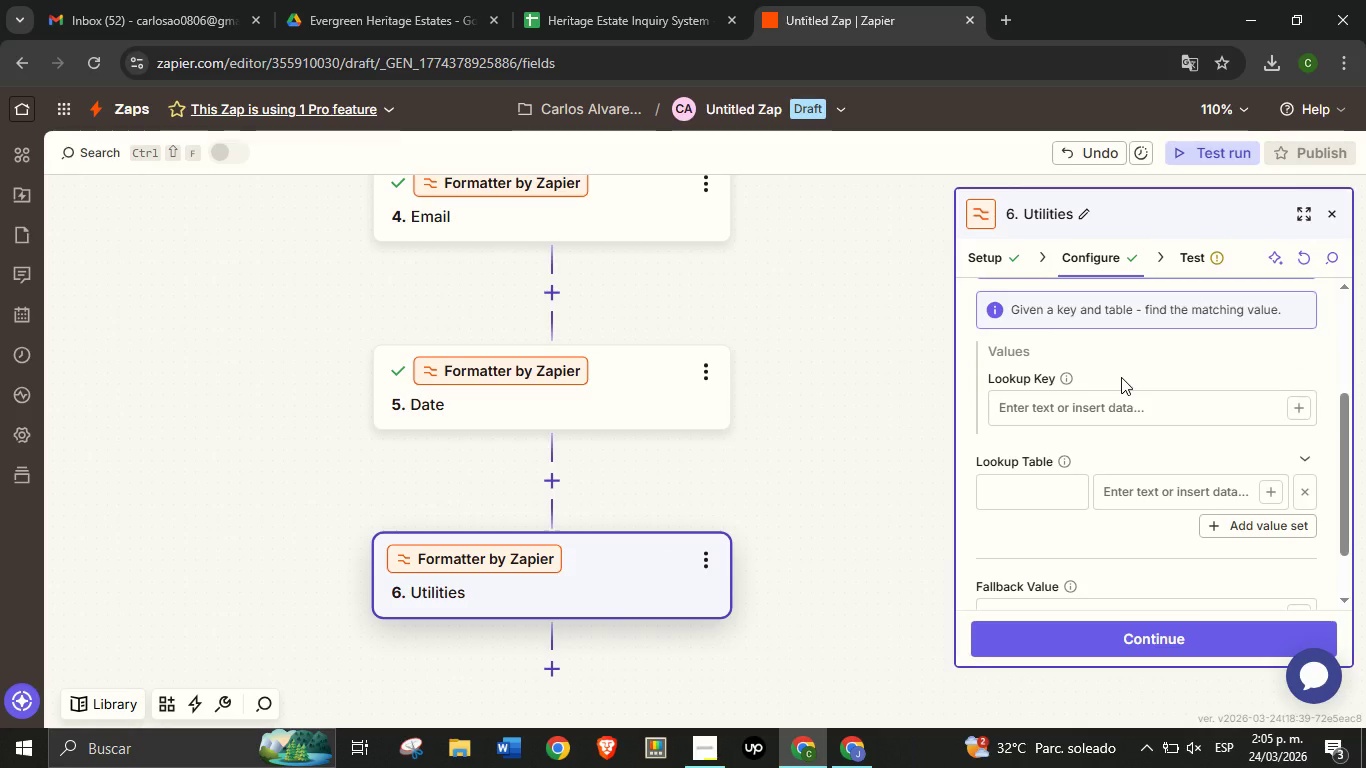 
wait(9.27)
 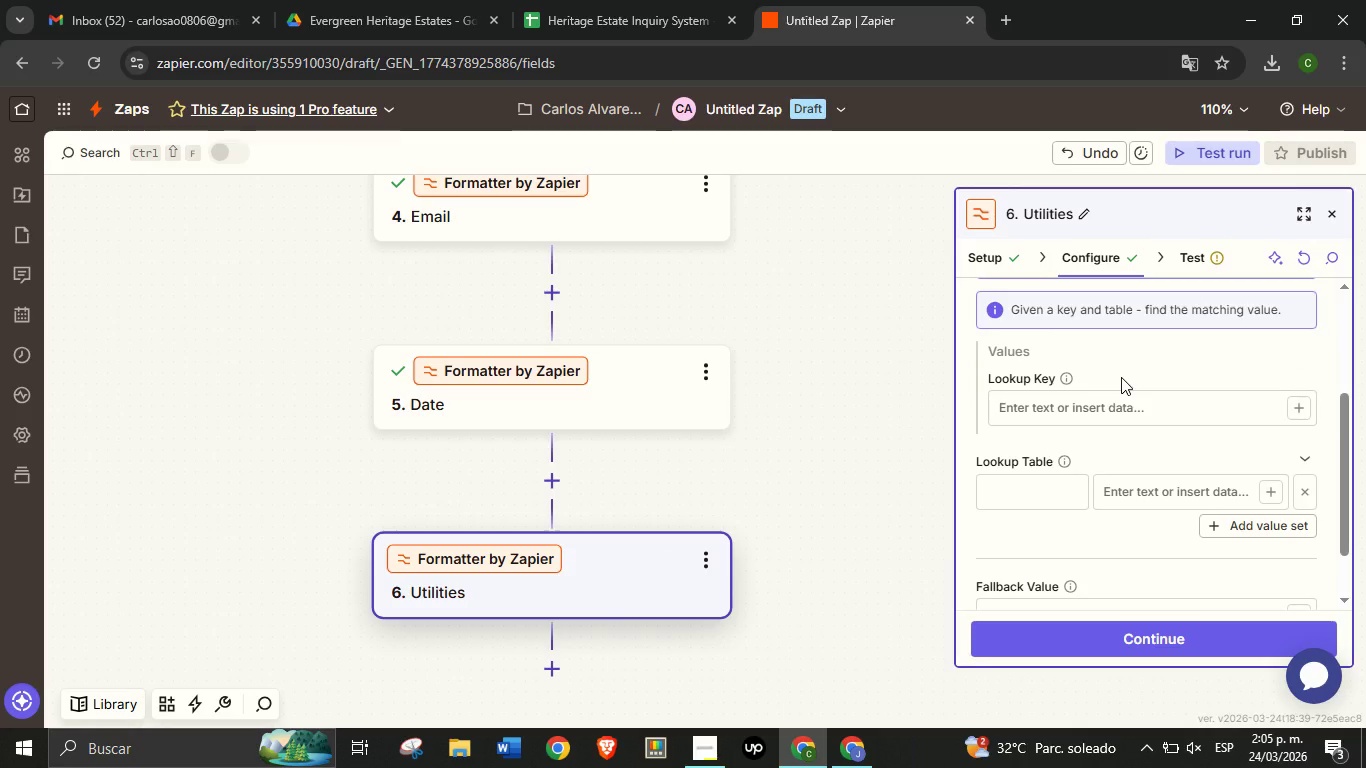 
left_click([1126, 376])
 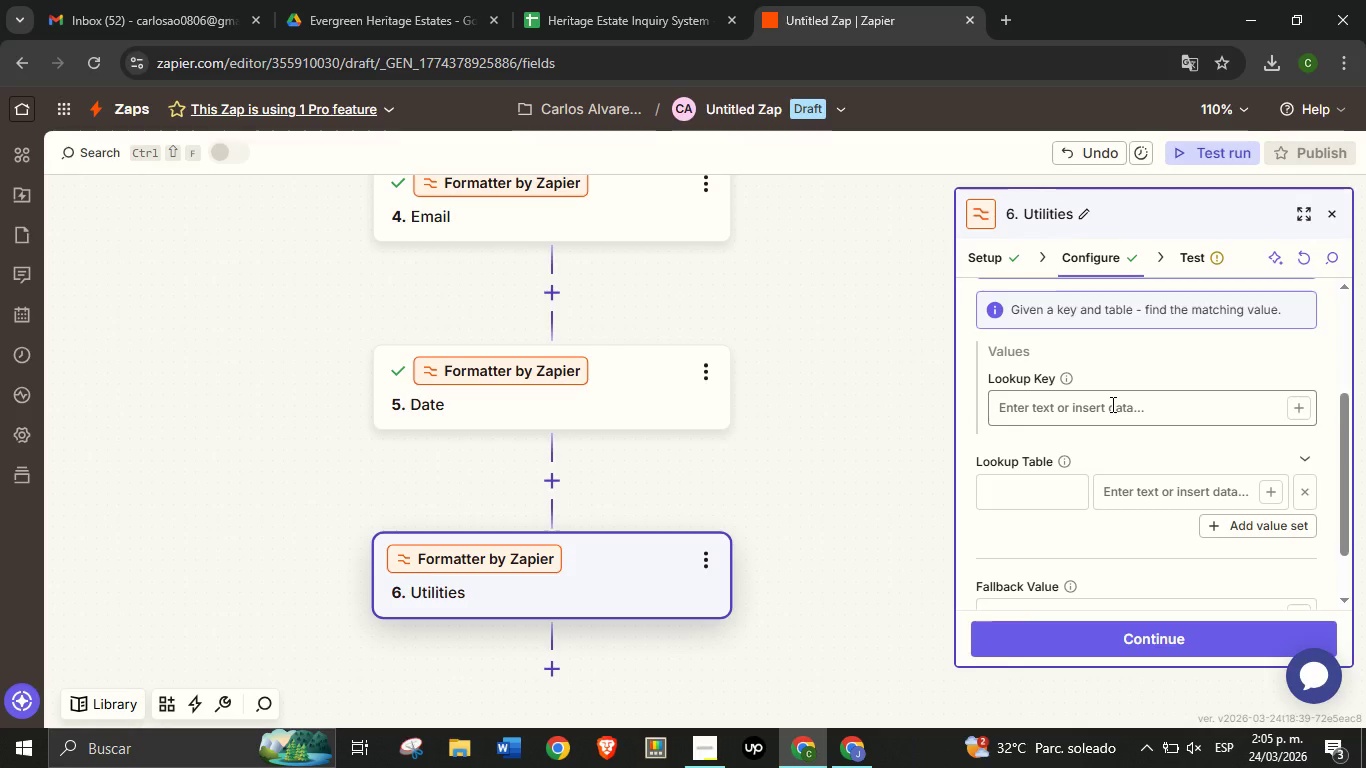 
scroll: coordinate [1097, 454], scroll_direction: down, amount: 1.0
 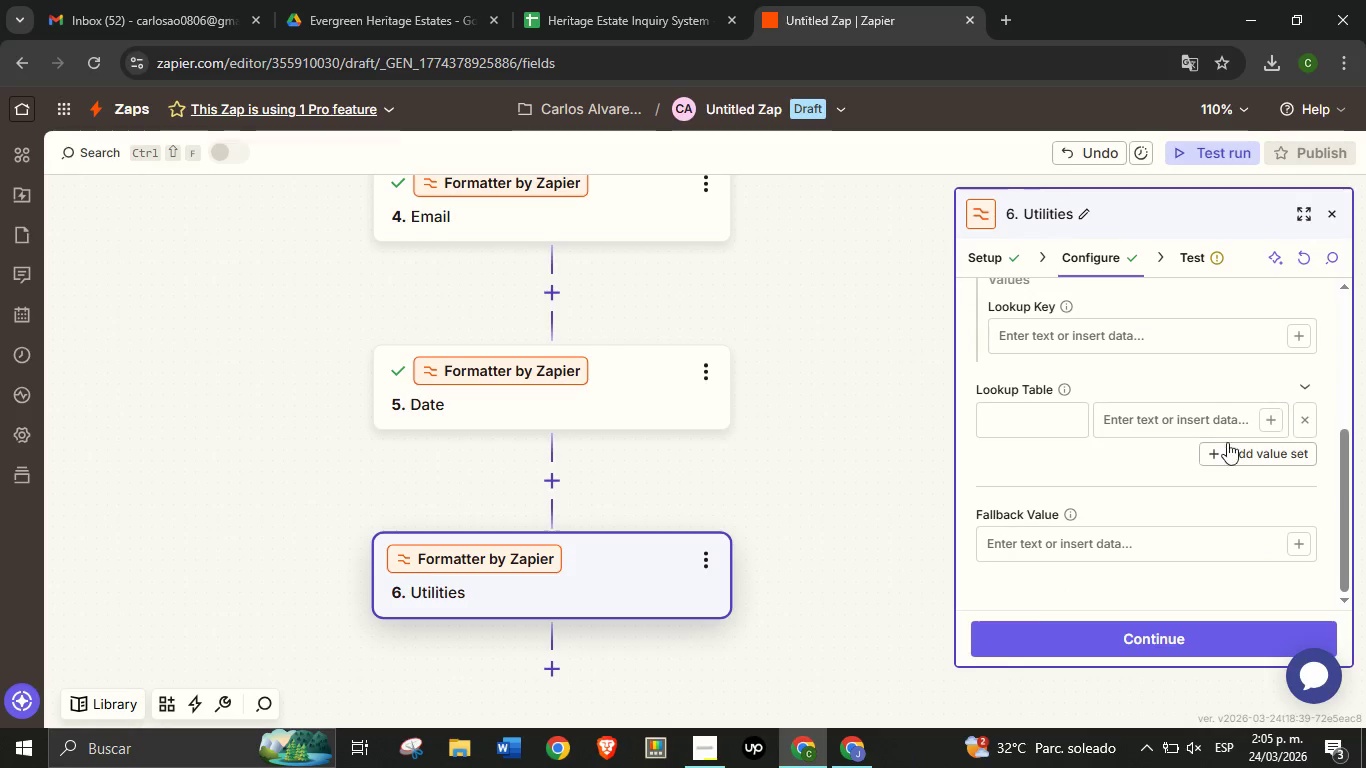 
left_click([1246, 451])
 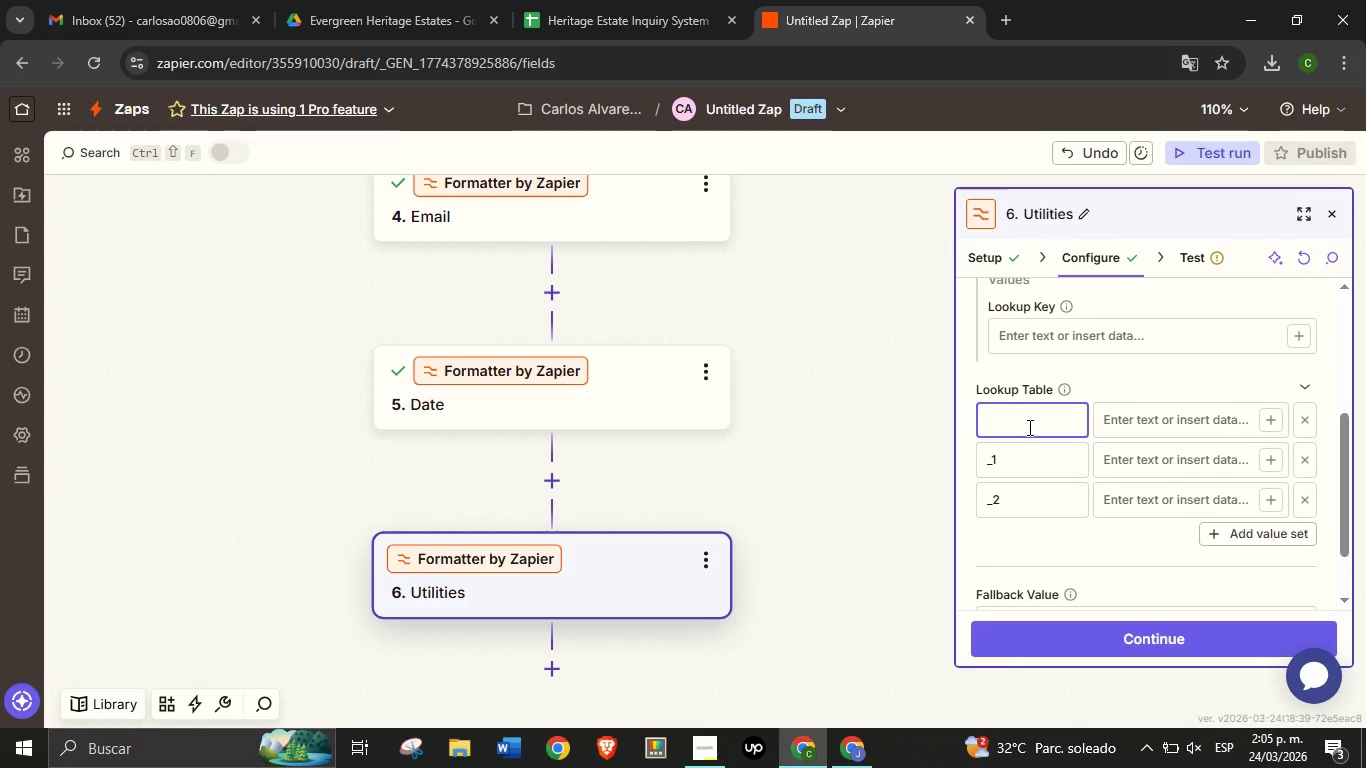 
wait(5.7)
 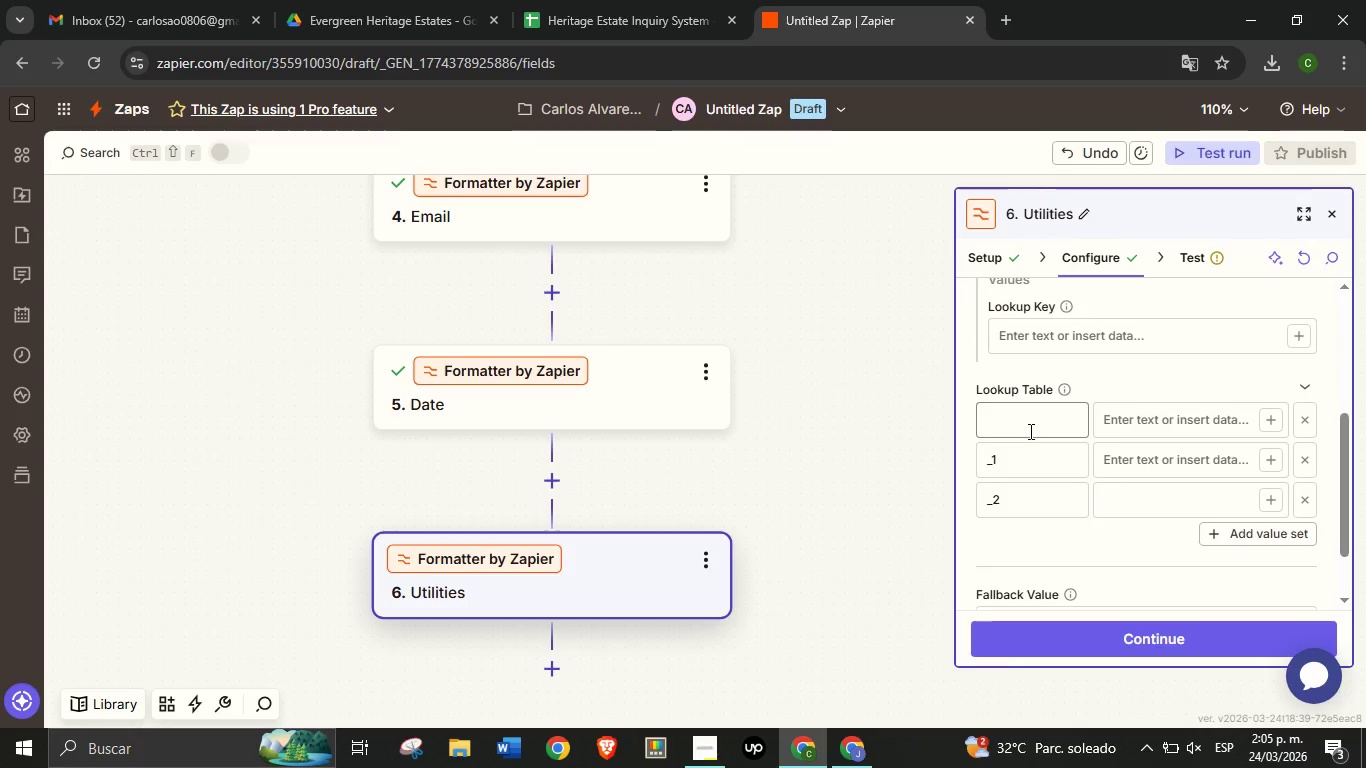 
type(The Glasshouse)
key(Tab)
type(The Glasshouse)
key(Tab)
key(Tab)
key(Tab)
 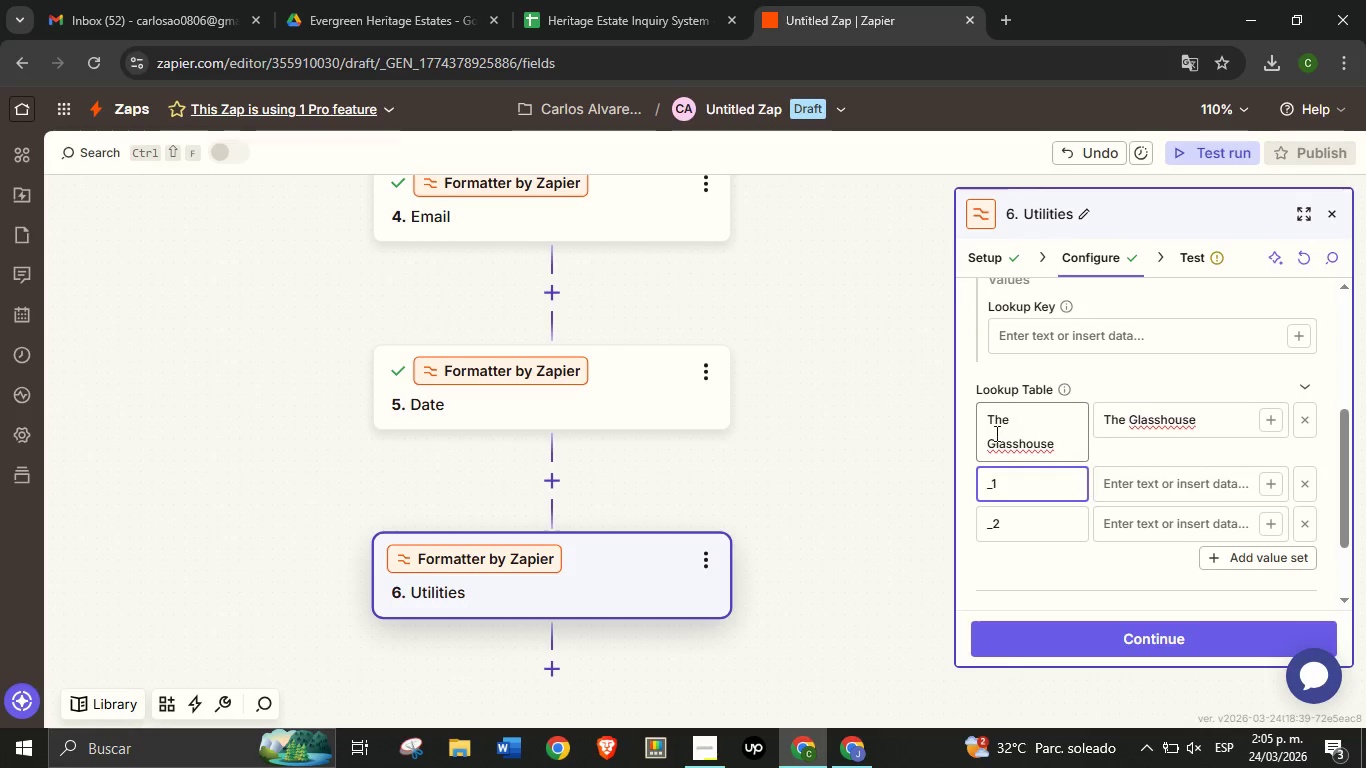 
double_click([1016, 487])
 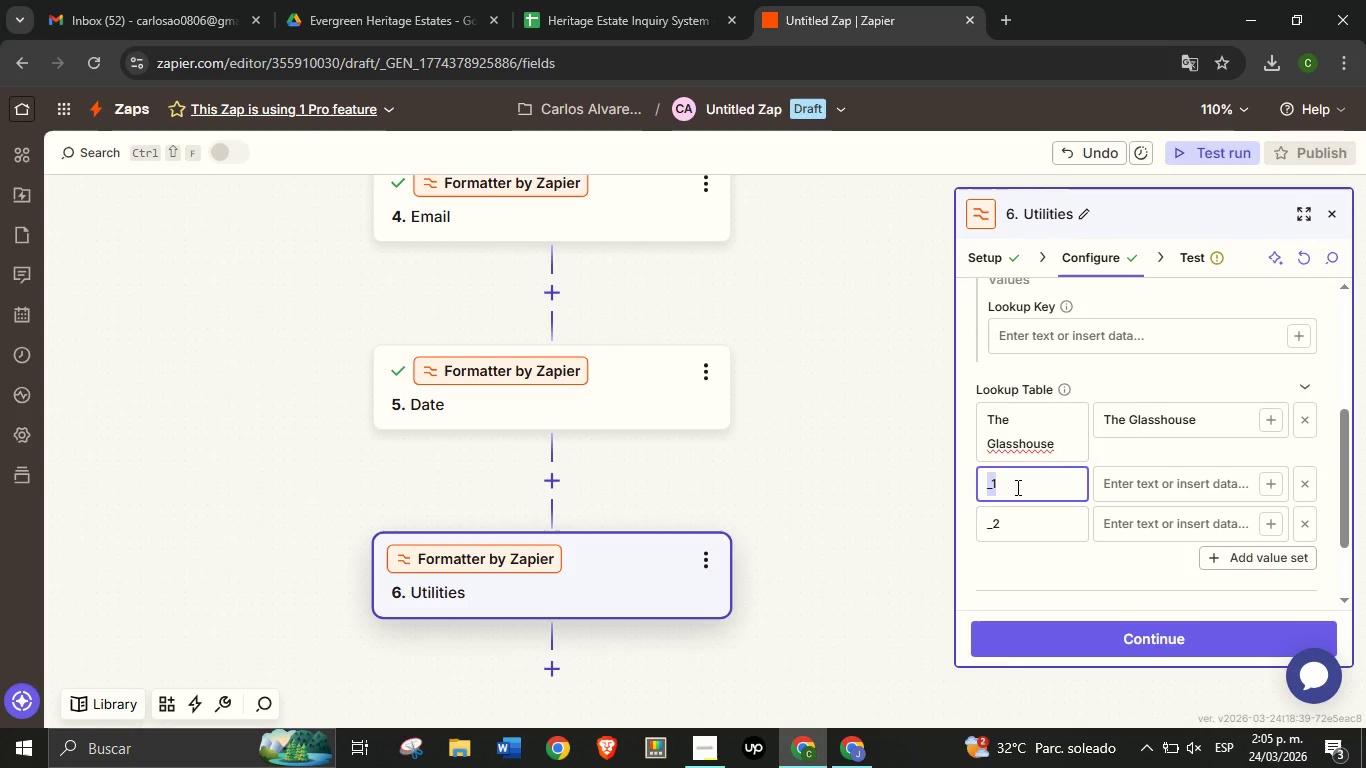 
triple_click([1016, 487])
 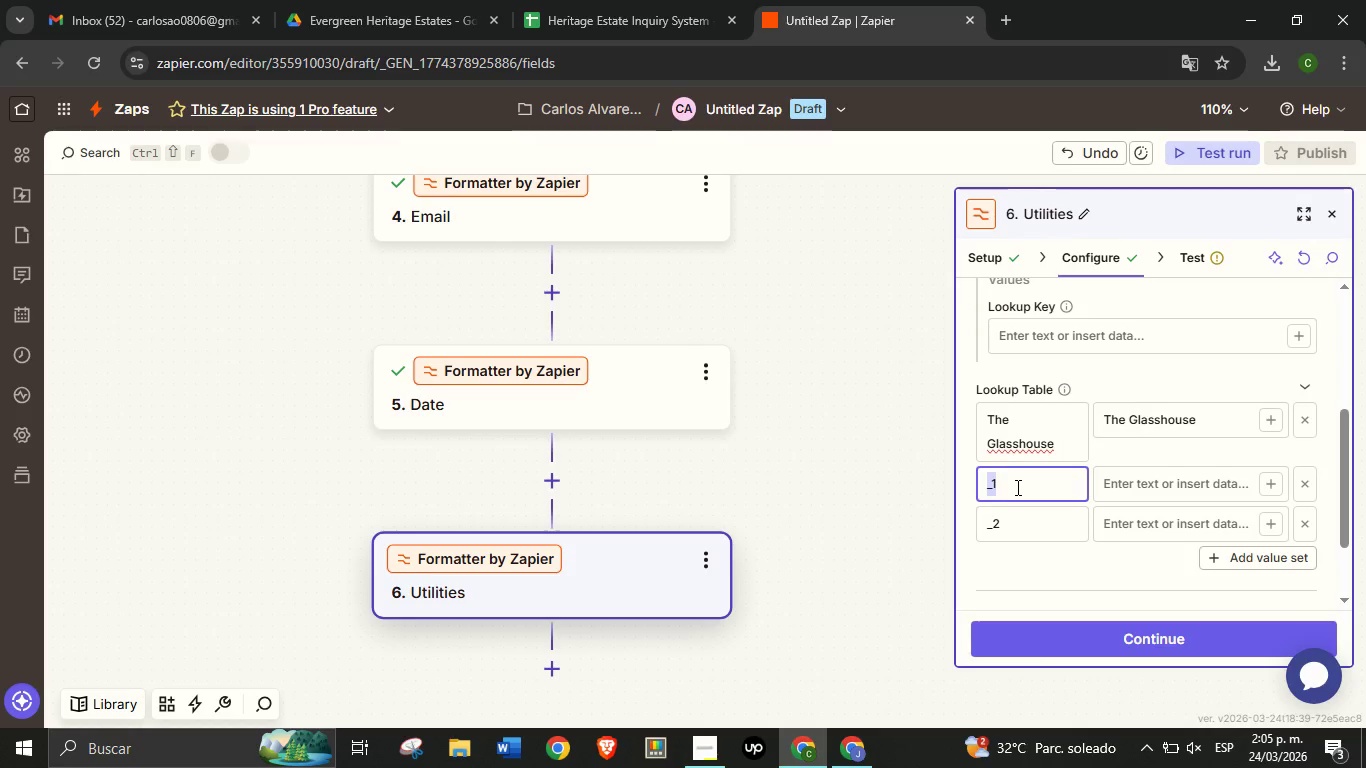 
triple_click([1016, 487])
 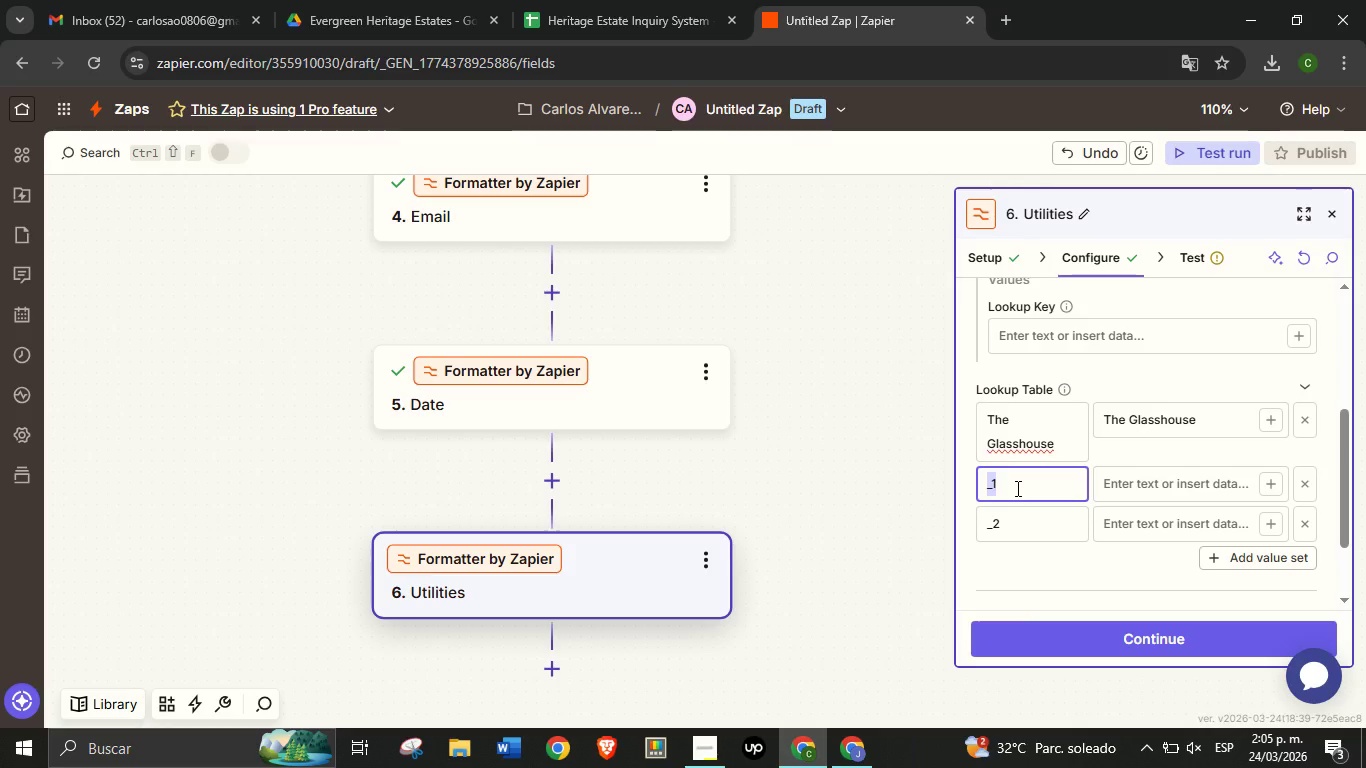 
type(Stonehaven)
key(Tab)
type(Stonehv)
key(Backspace)
type(aven)
 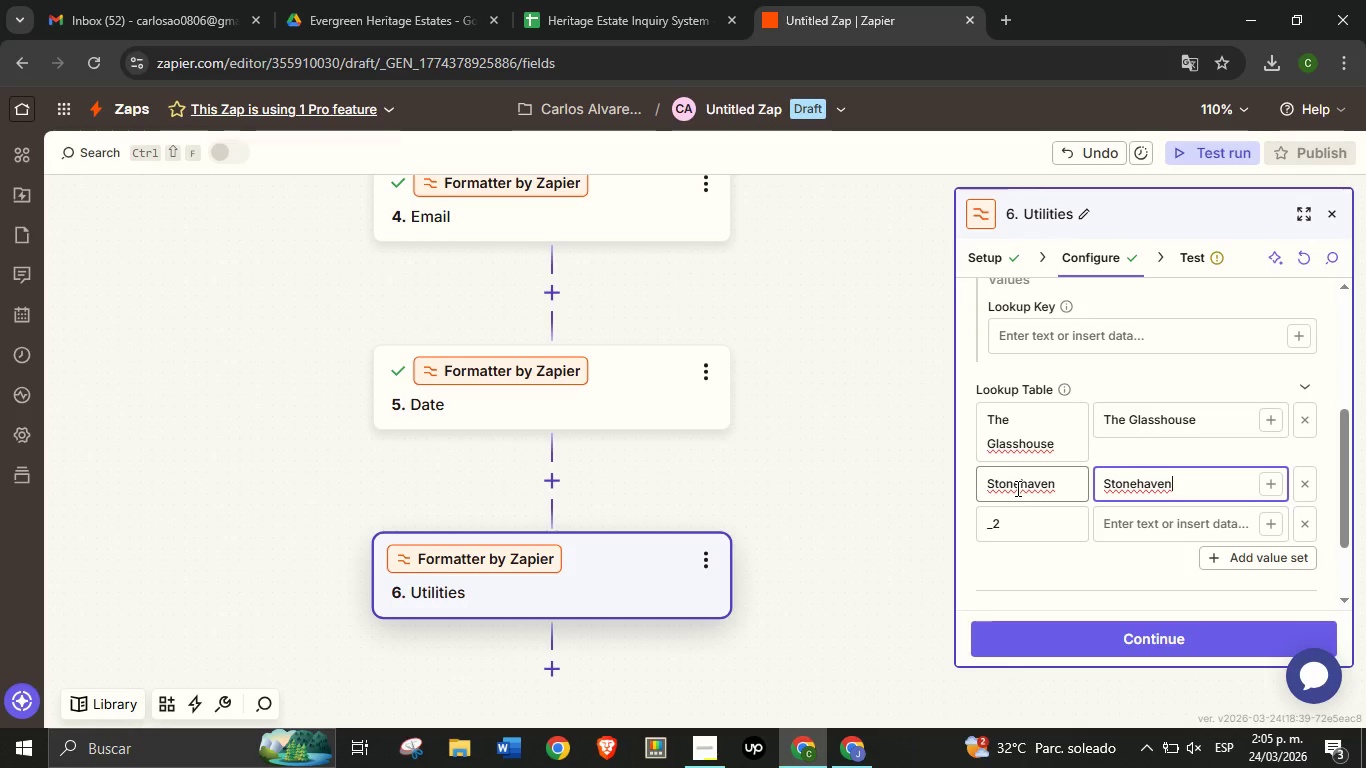 
double_click([1021, 523])
 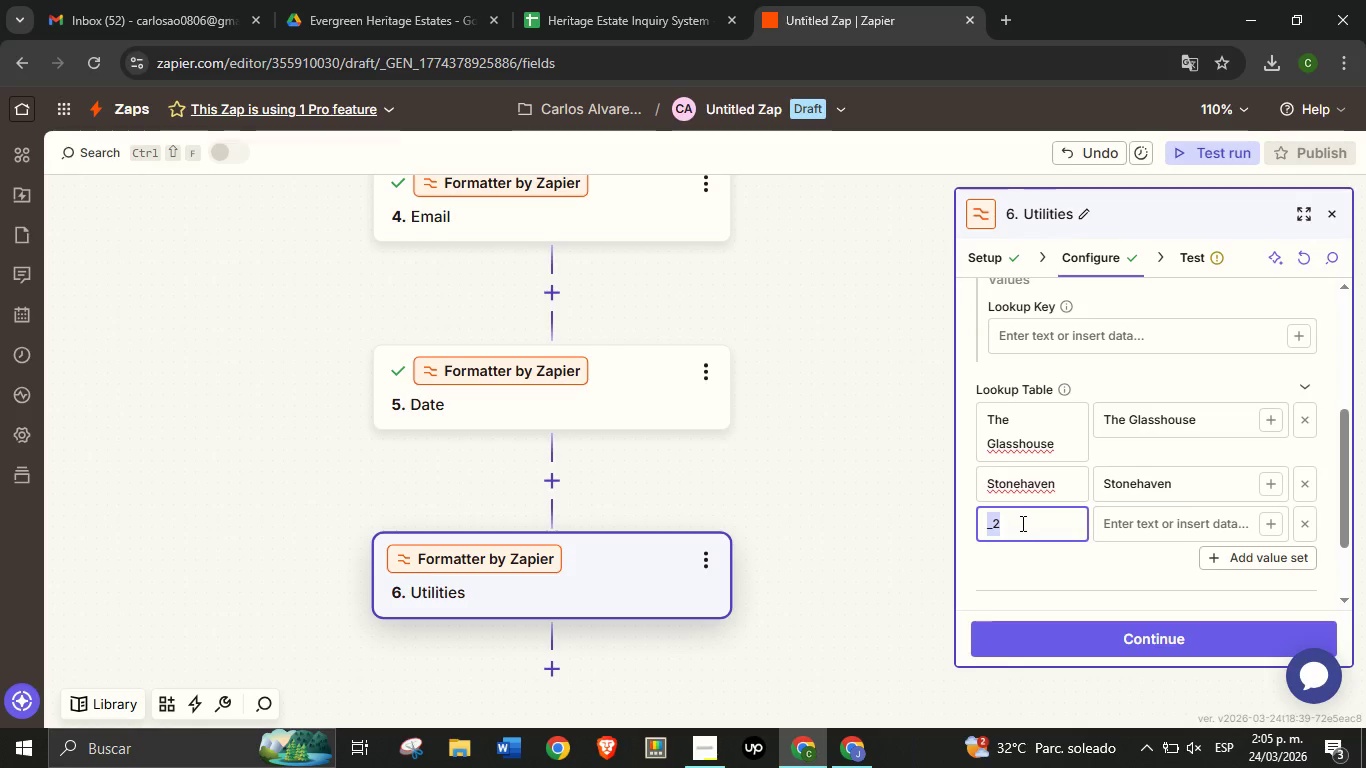 
triple_click([1021, 523])
 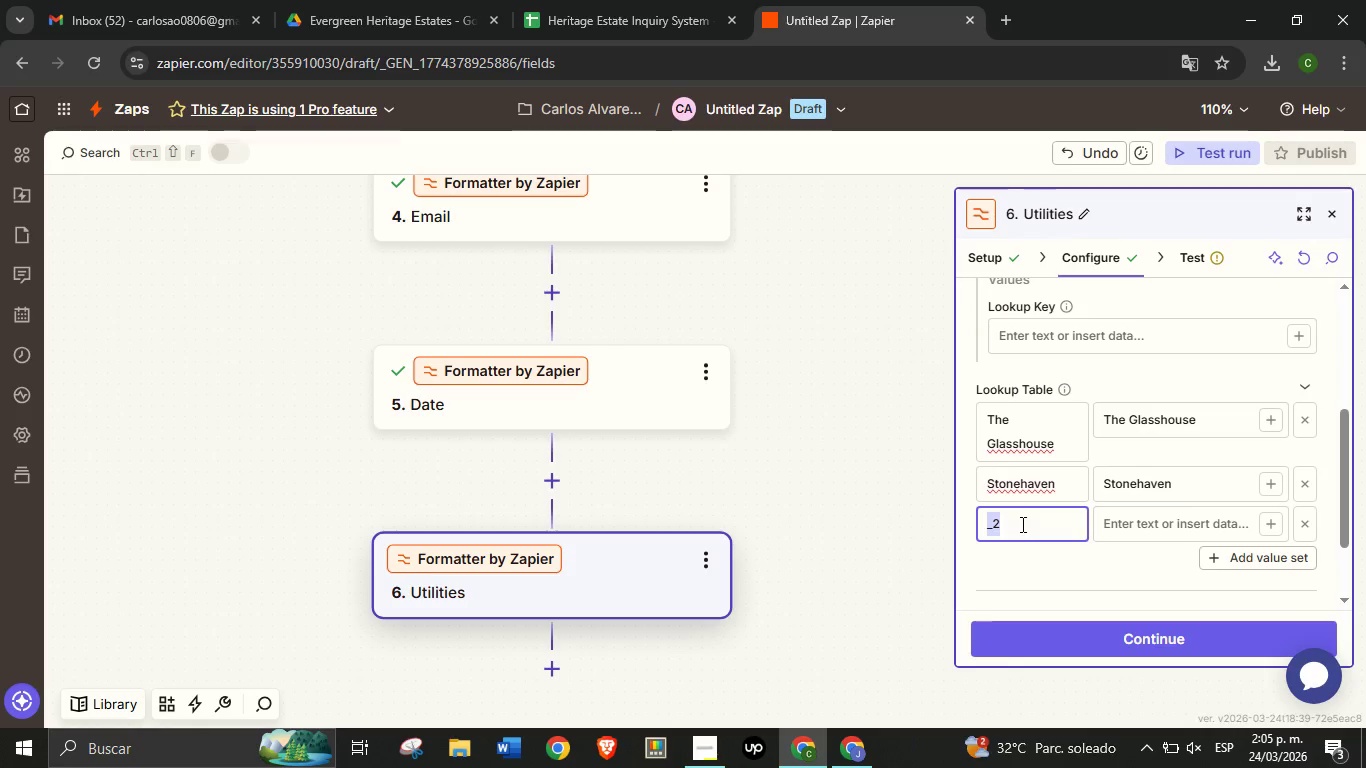 
type(Wollo)
key(Backspace)
key(Backspace)
key(Backspace)
key(Backspace)
type(illow Creek)
key(Tab)
type(Willow Creek)
 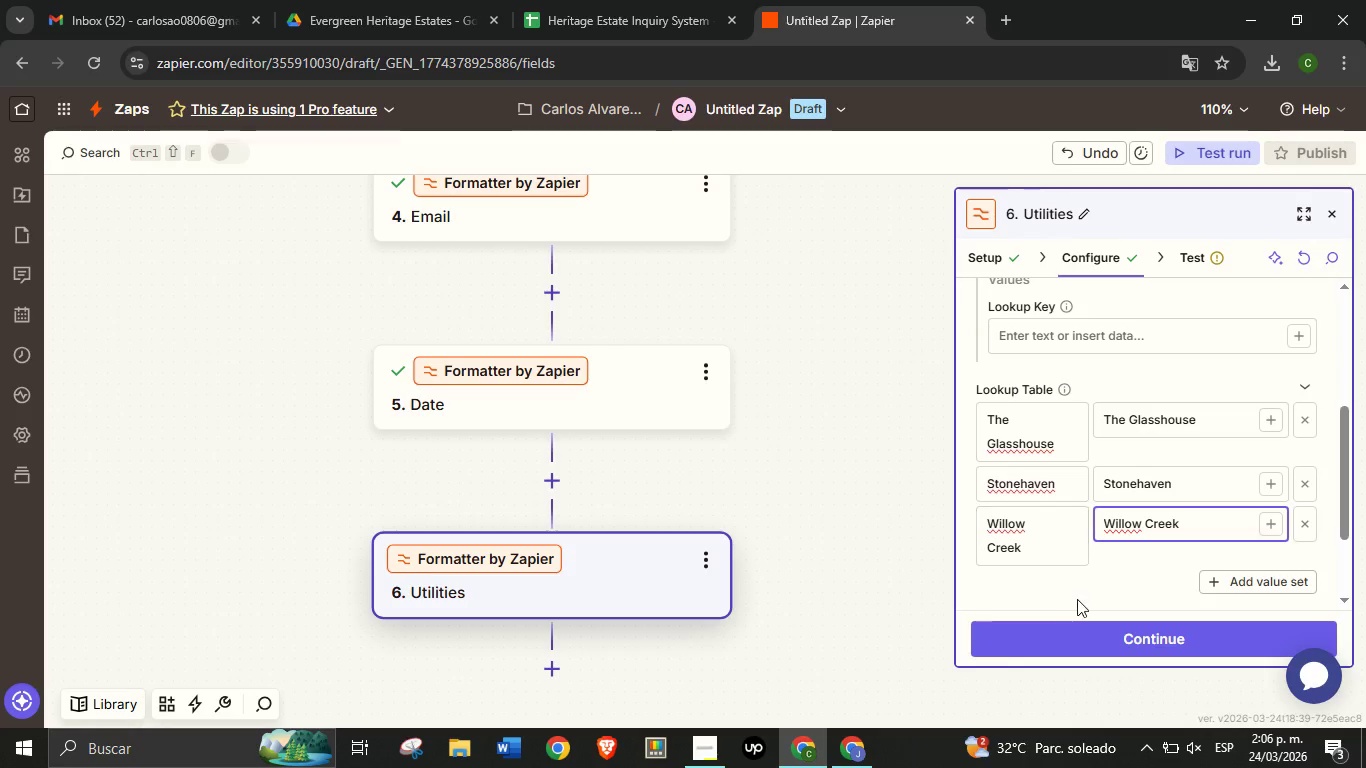 
left_click([1085, 599])
 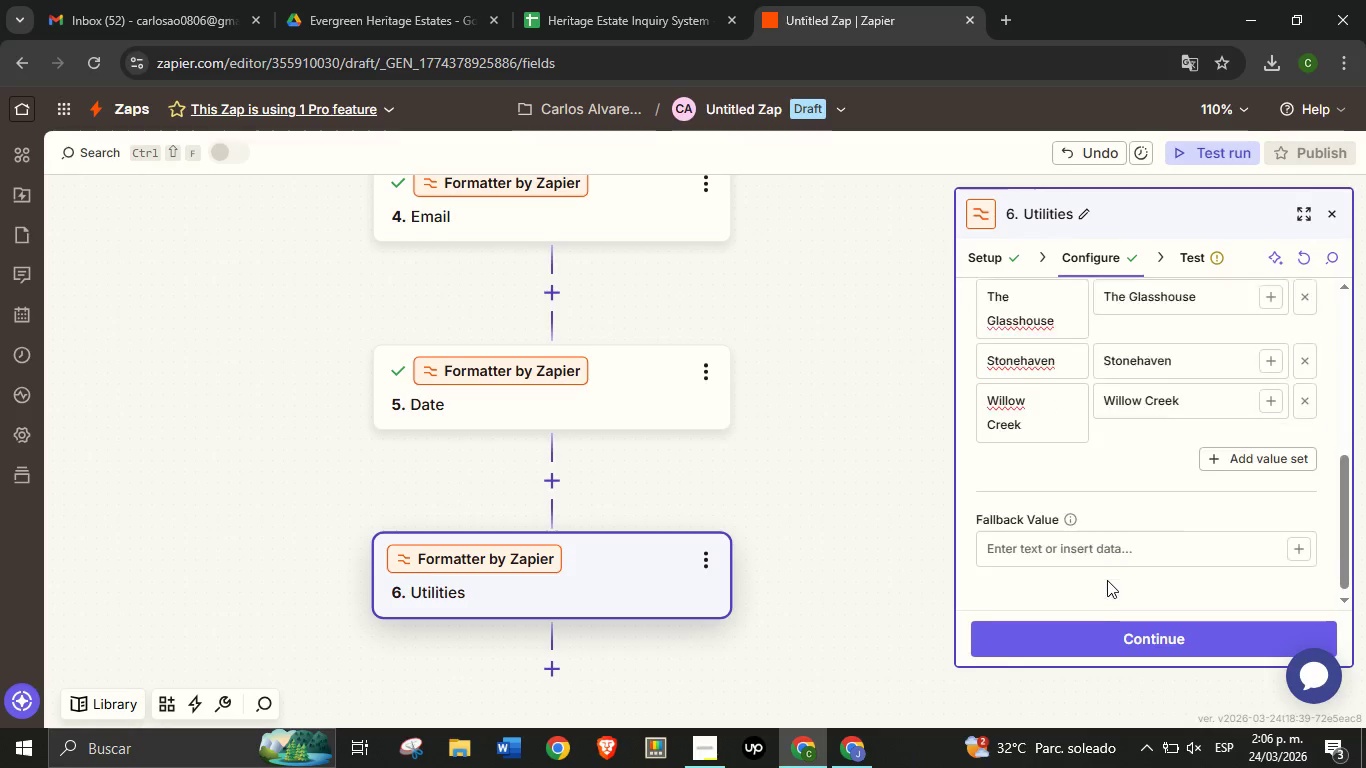 
scroll: coordinate [1107, 580], scroll_direction: down, amount: 2.0
 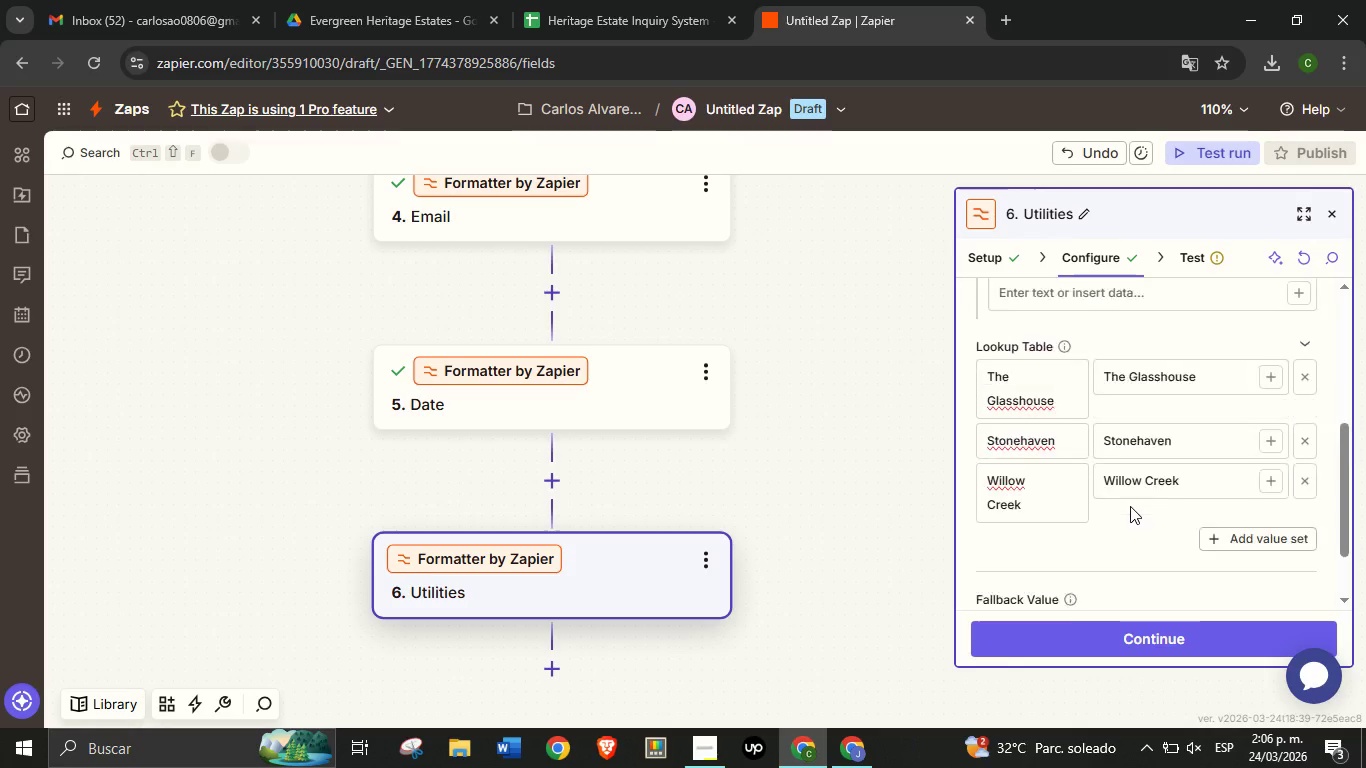 
scroll: coordinate [1112, 417], scroll_direction: up, amount: 3.0
 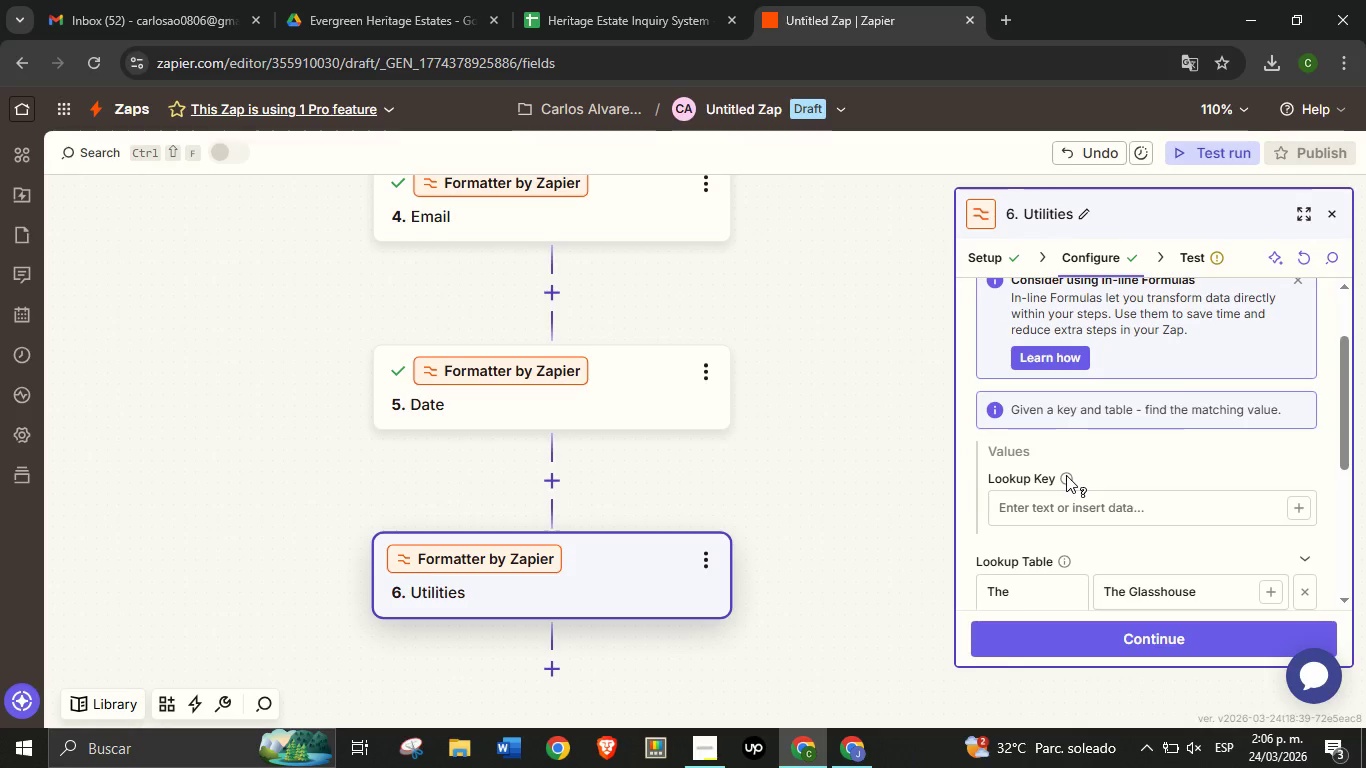 
left_click([1066, 475])
 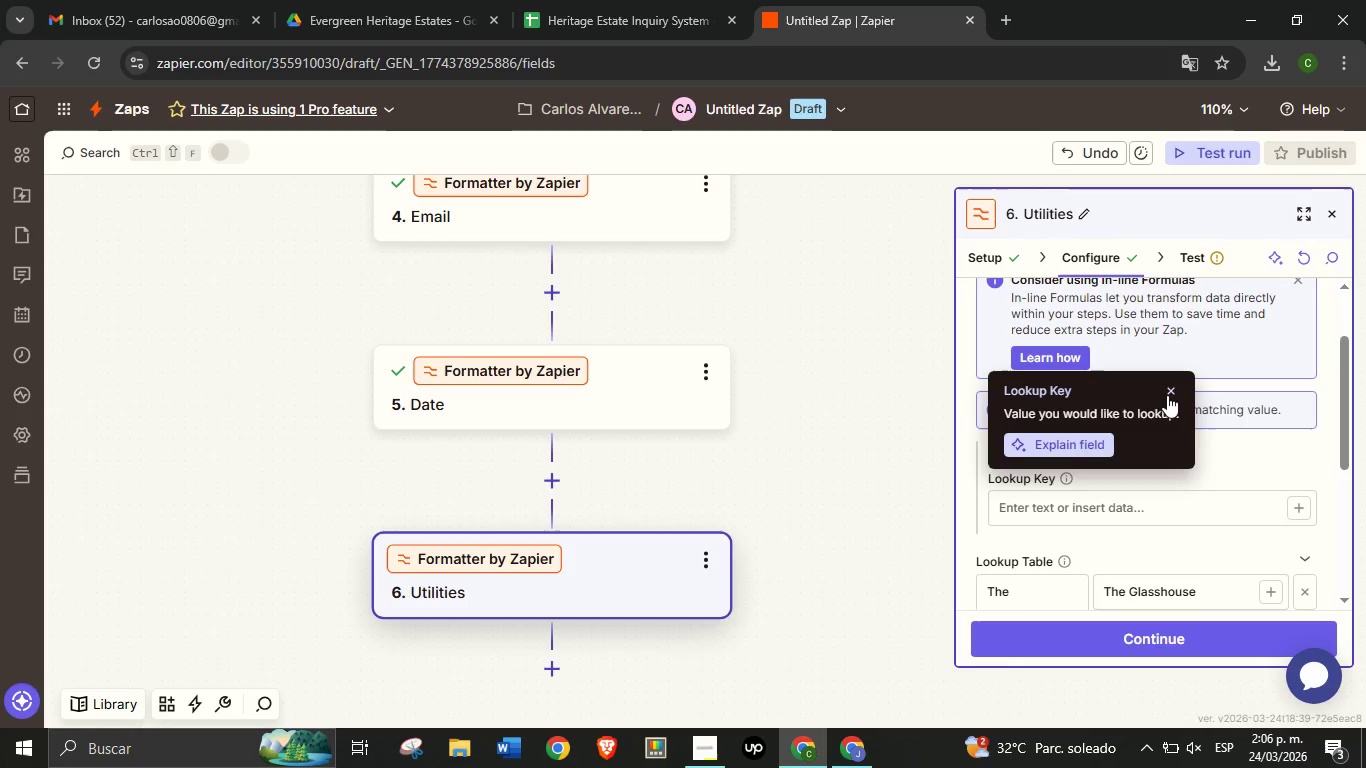 
left_click([1169, 392])
 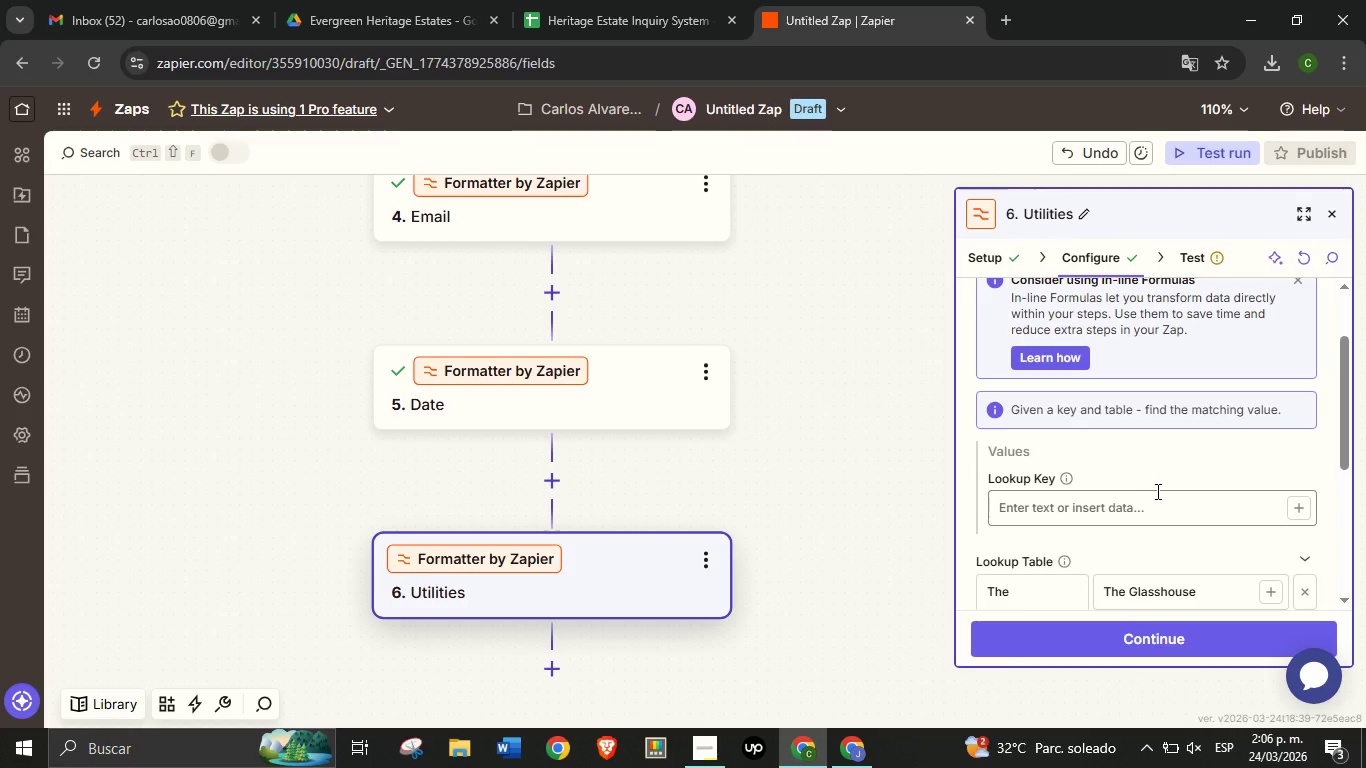 
wait(5.23)
 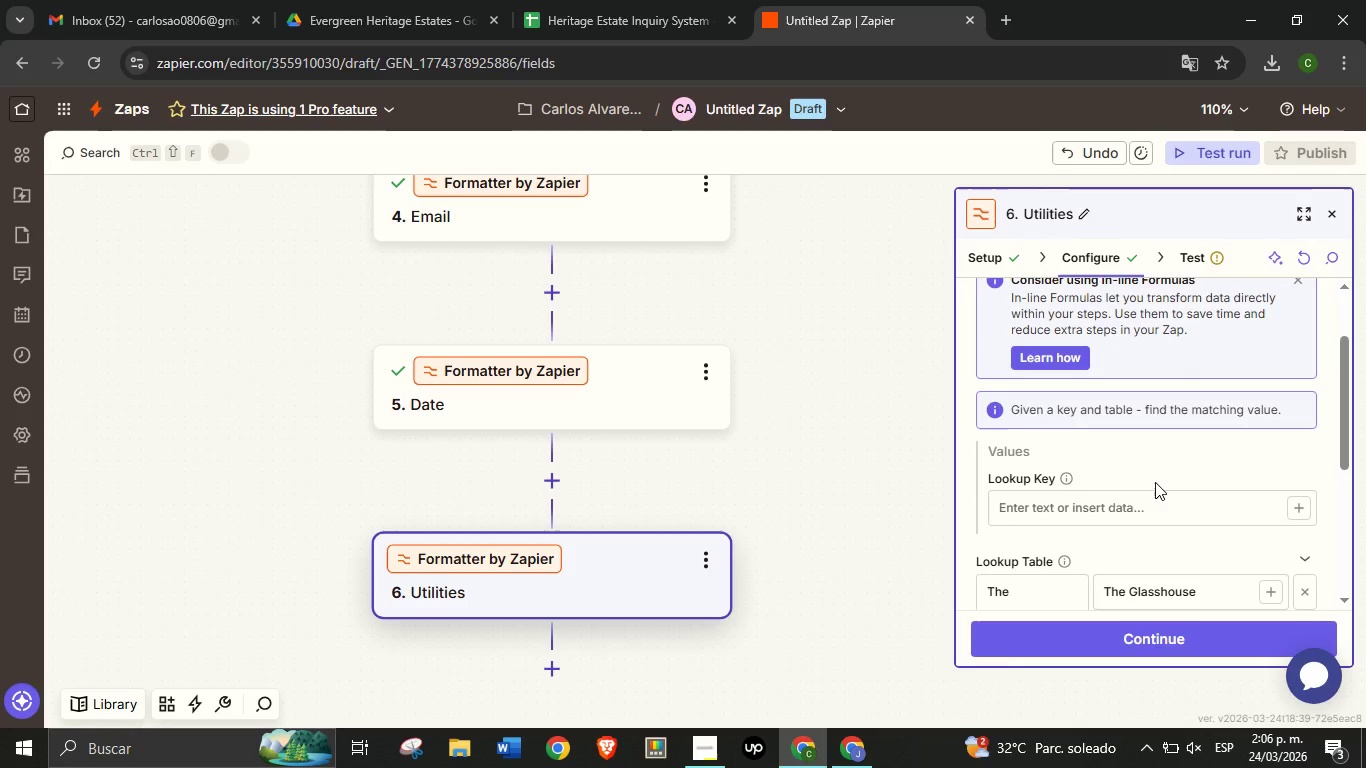 
scroll: coordinate [1167, 482], scroll_direction: up, amount: 2.0
 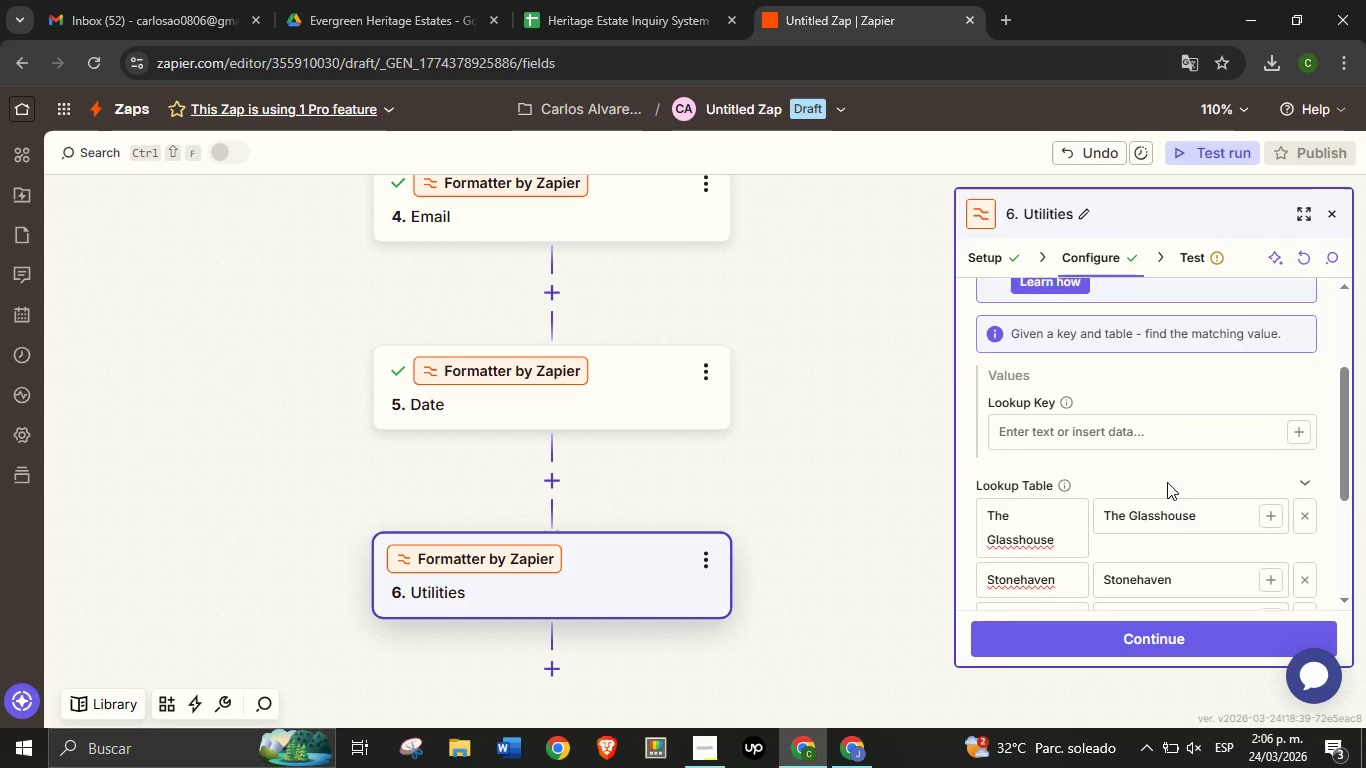 
scroll: coordinate [1167, 482], scroll_direction: down, amount: 2.0
 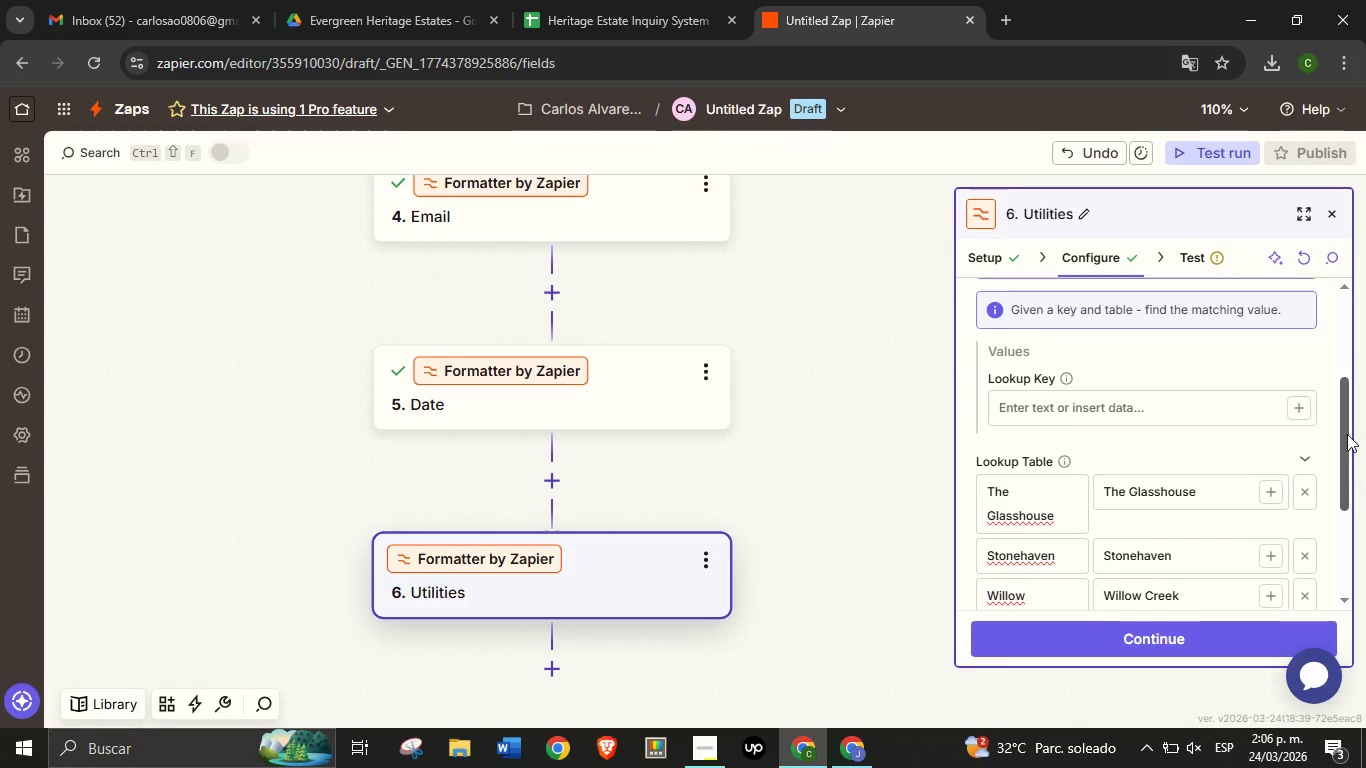 
left_click_drag(start_coordinate=[1347, 433], to_coordinate=[1347, 441])
 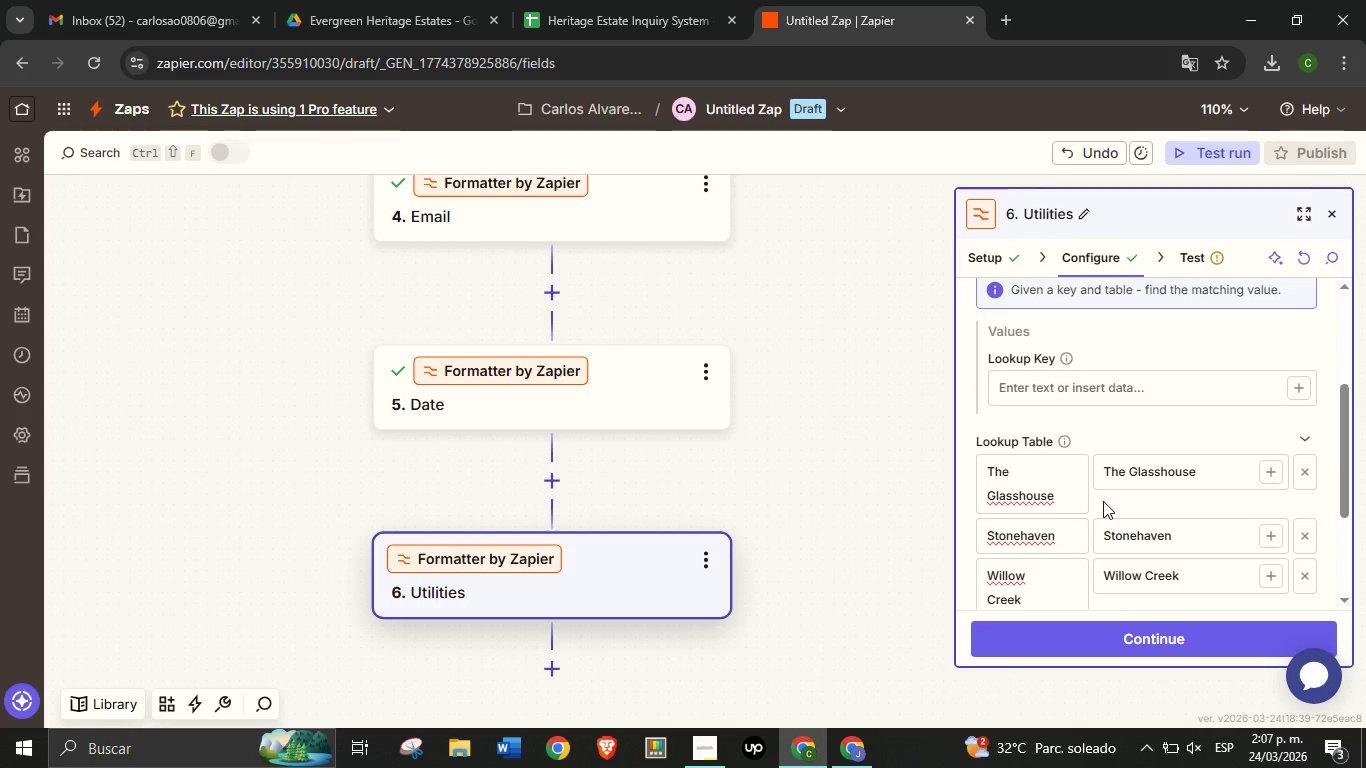 
wait(51.81)
 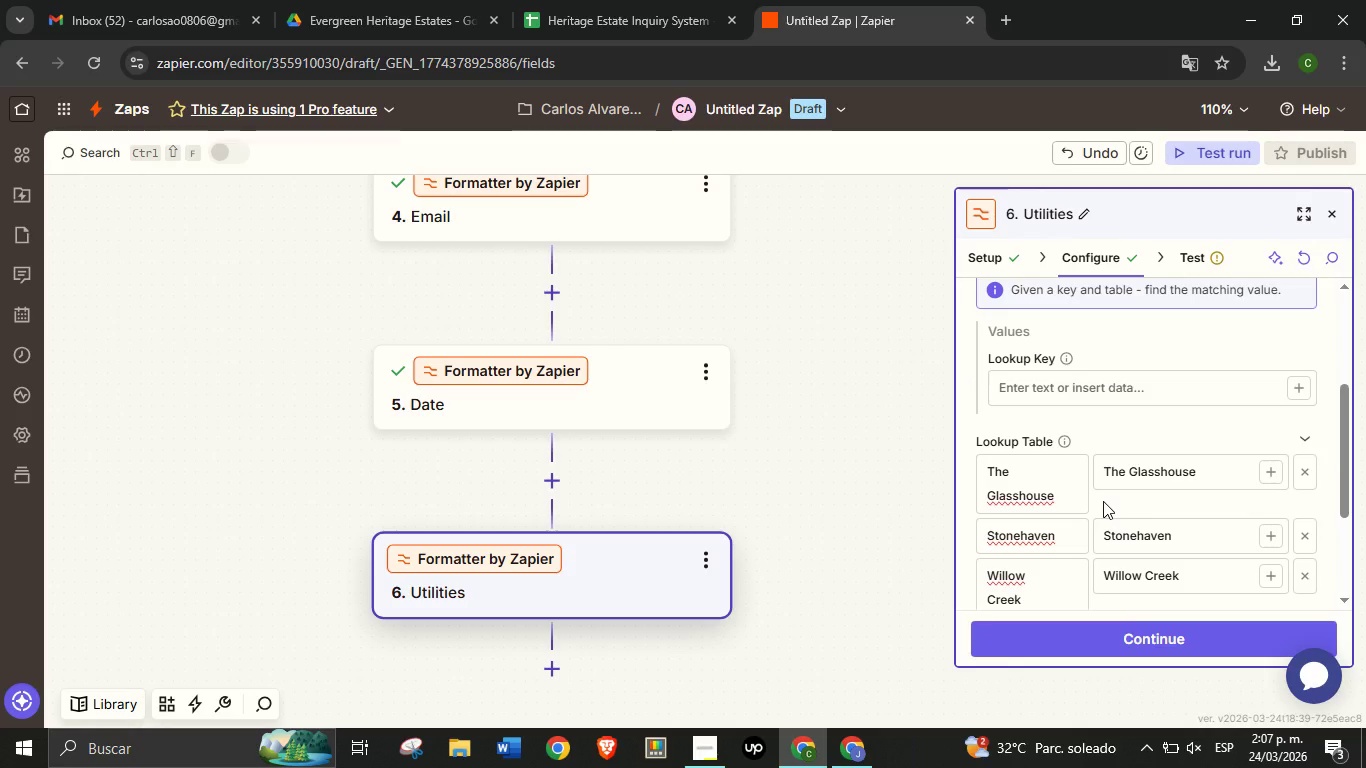 
scroll: coordinate [1222, 504], scroll_direction: up, amount: 2.0
 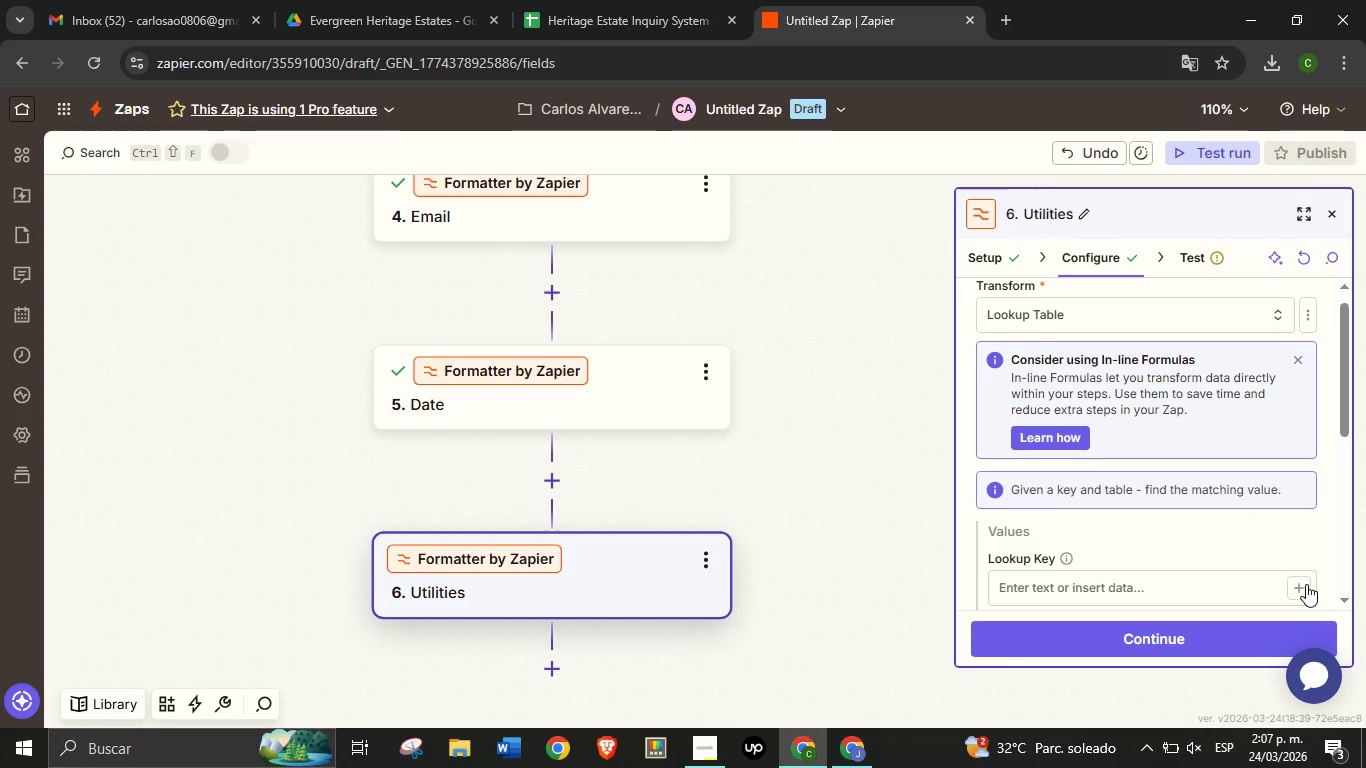 
left_click([1306, 584])
 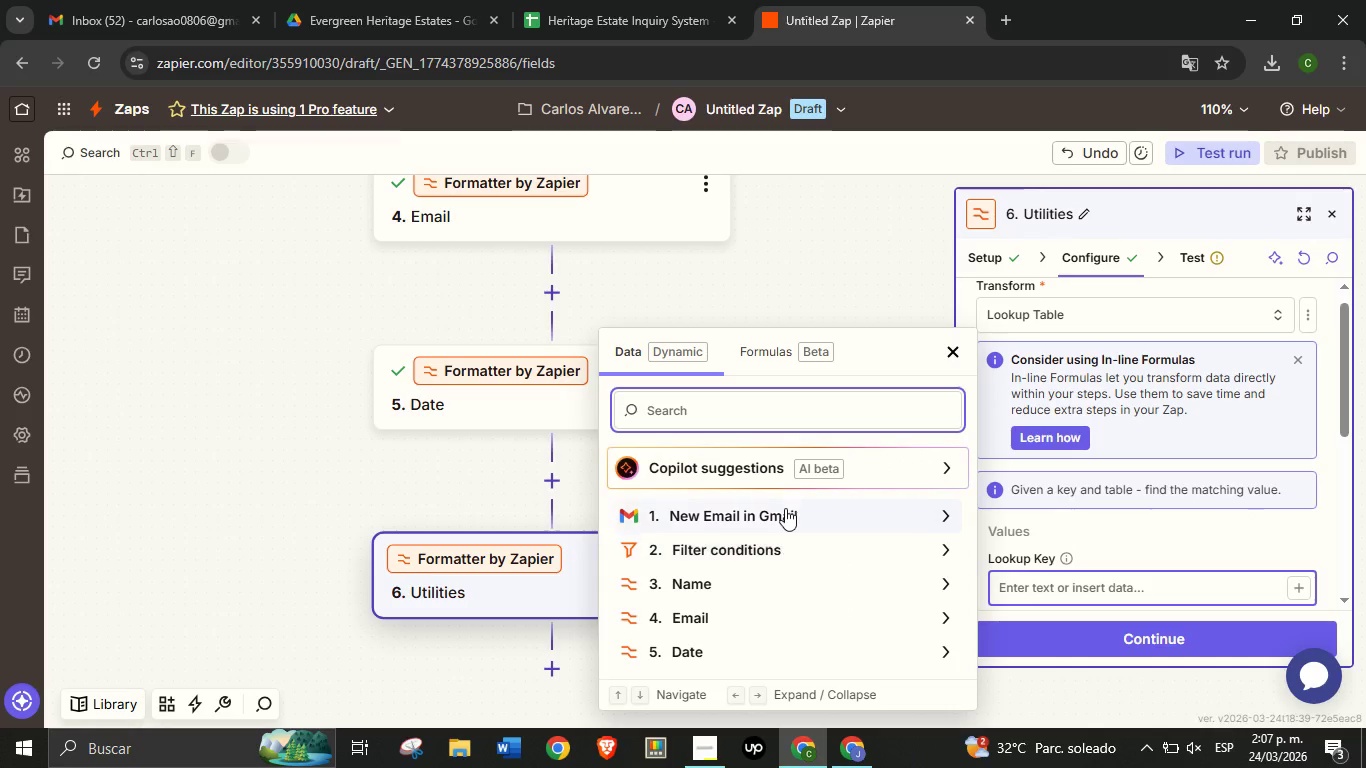 
left_click([785, 508])
 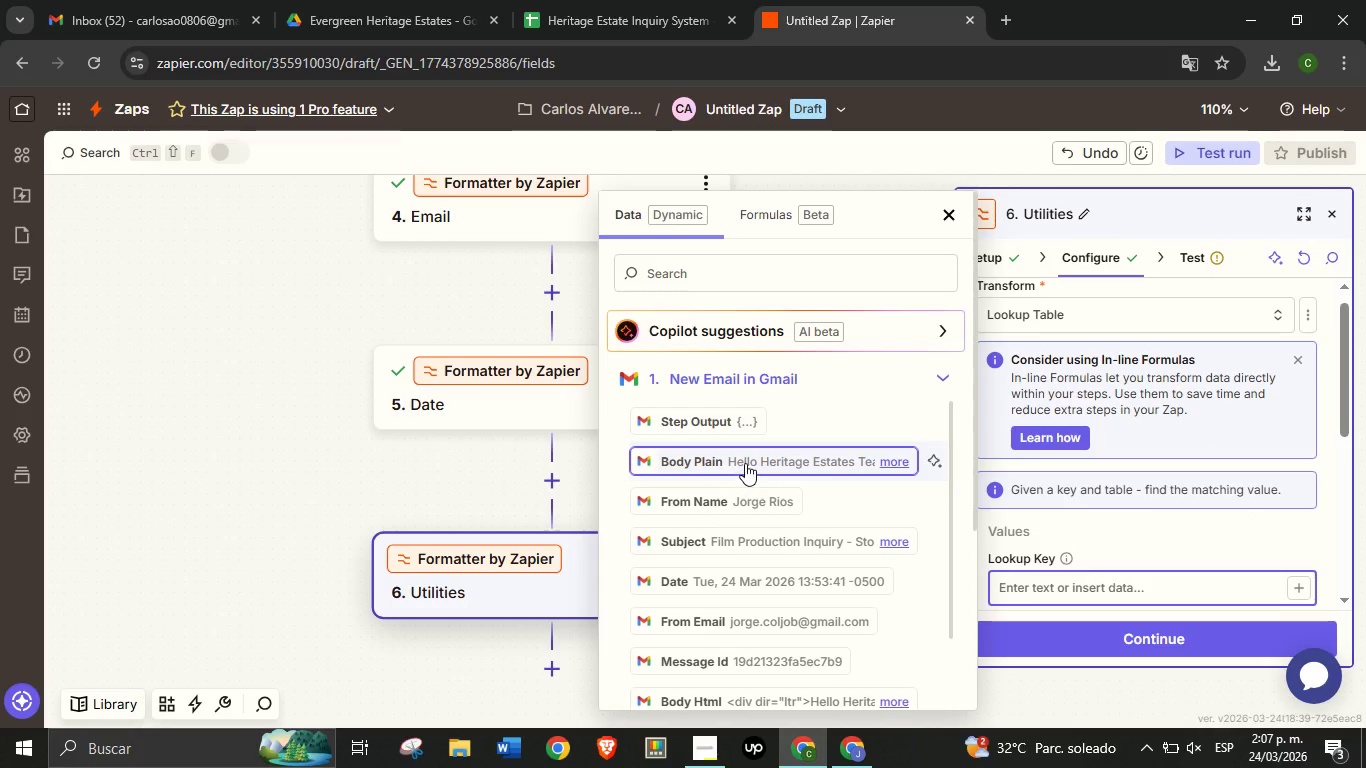 
left_click([745, 463])
 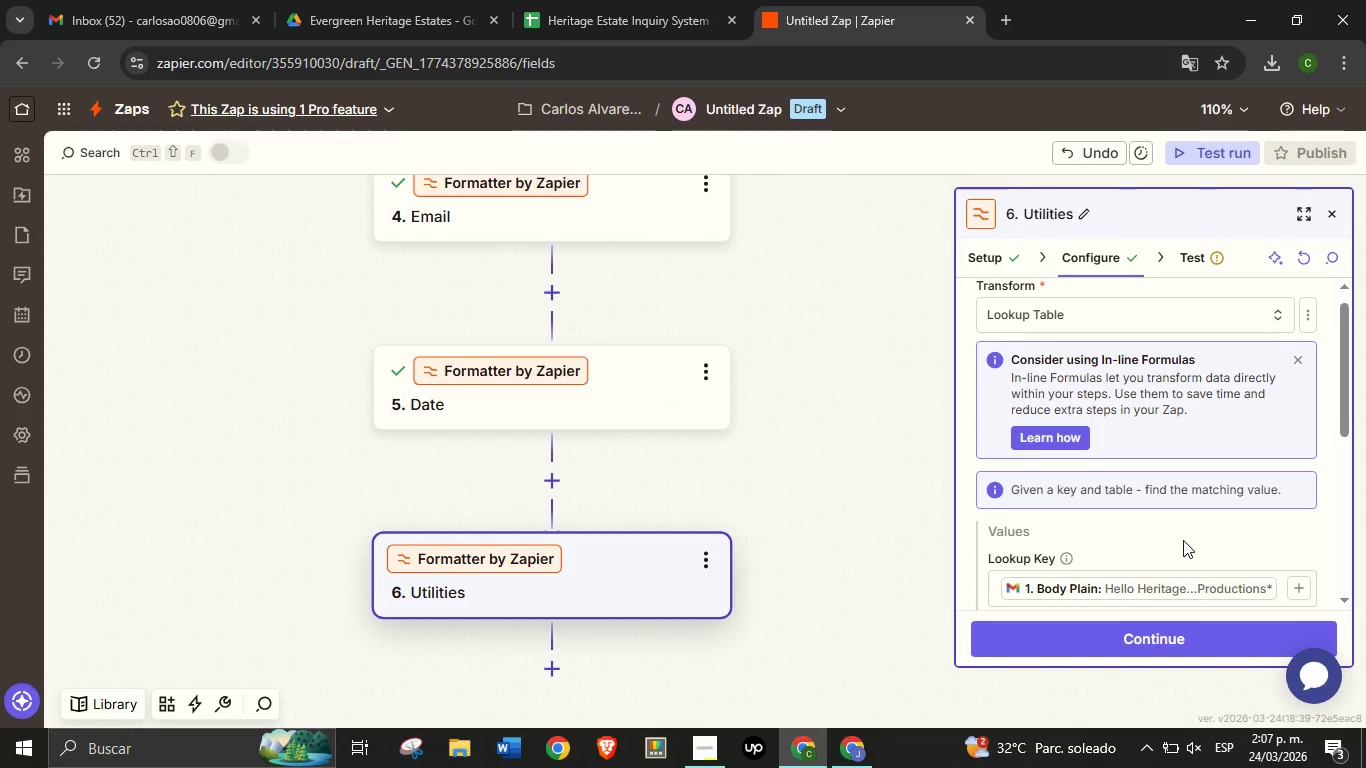 
left_click([1183, 540])
 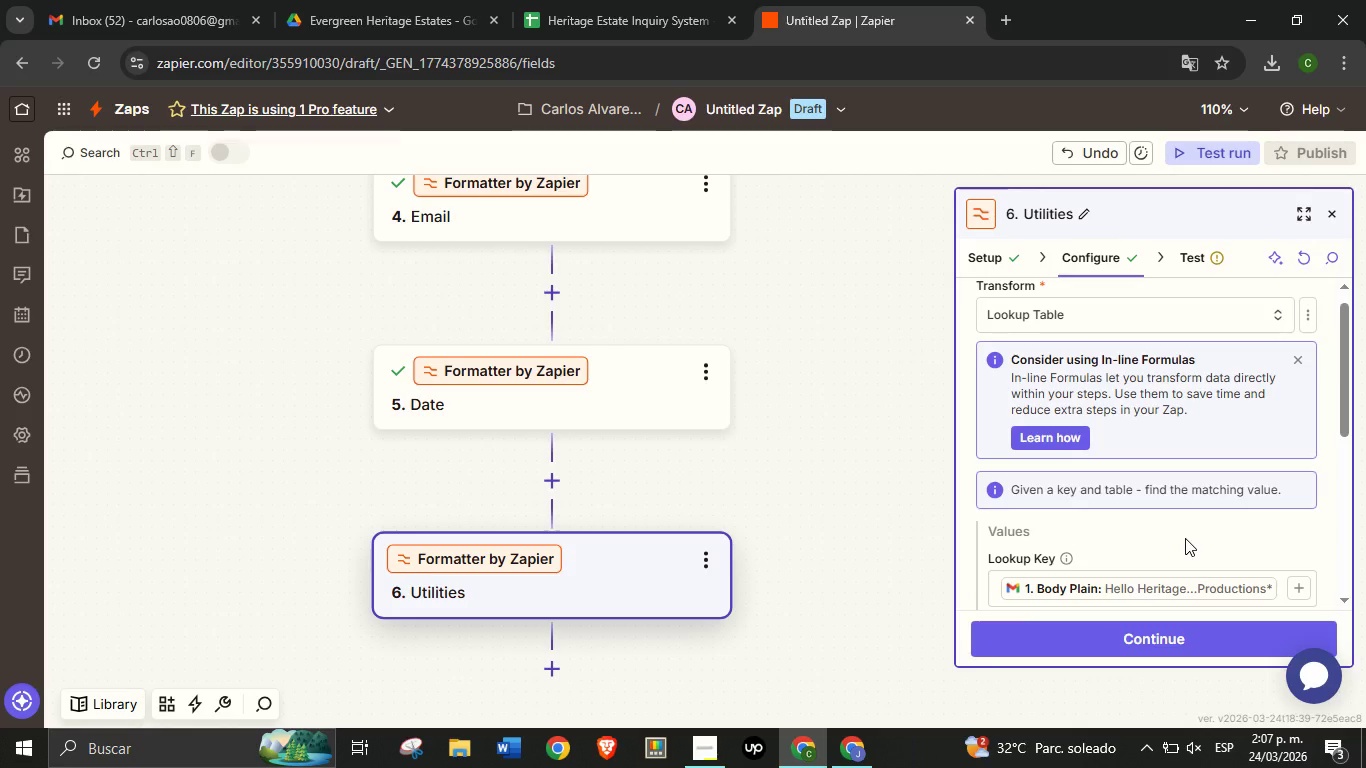 
wait(24.84)
 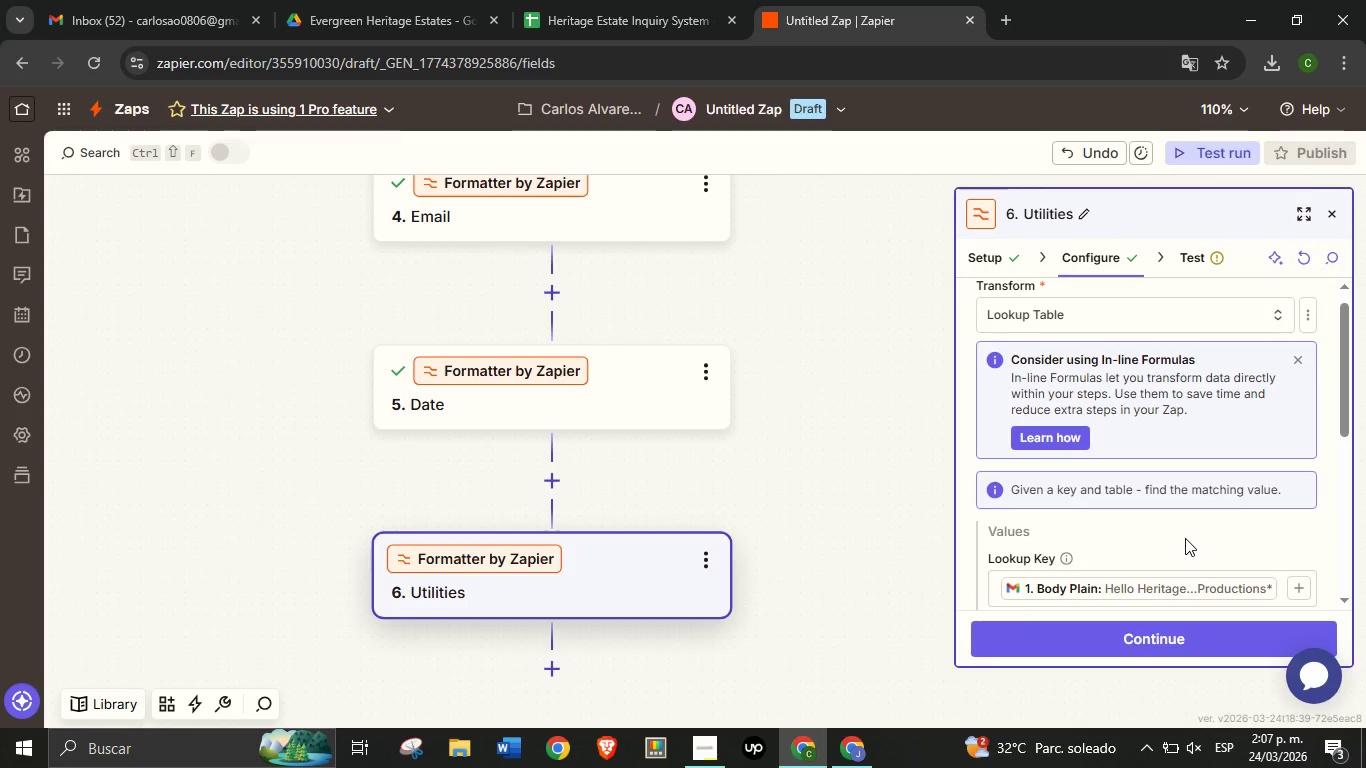 
scroll: coordinate [1164, 532], scroll_direction: down, amount: 5.0
 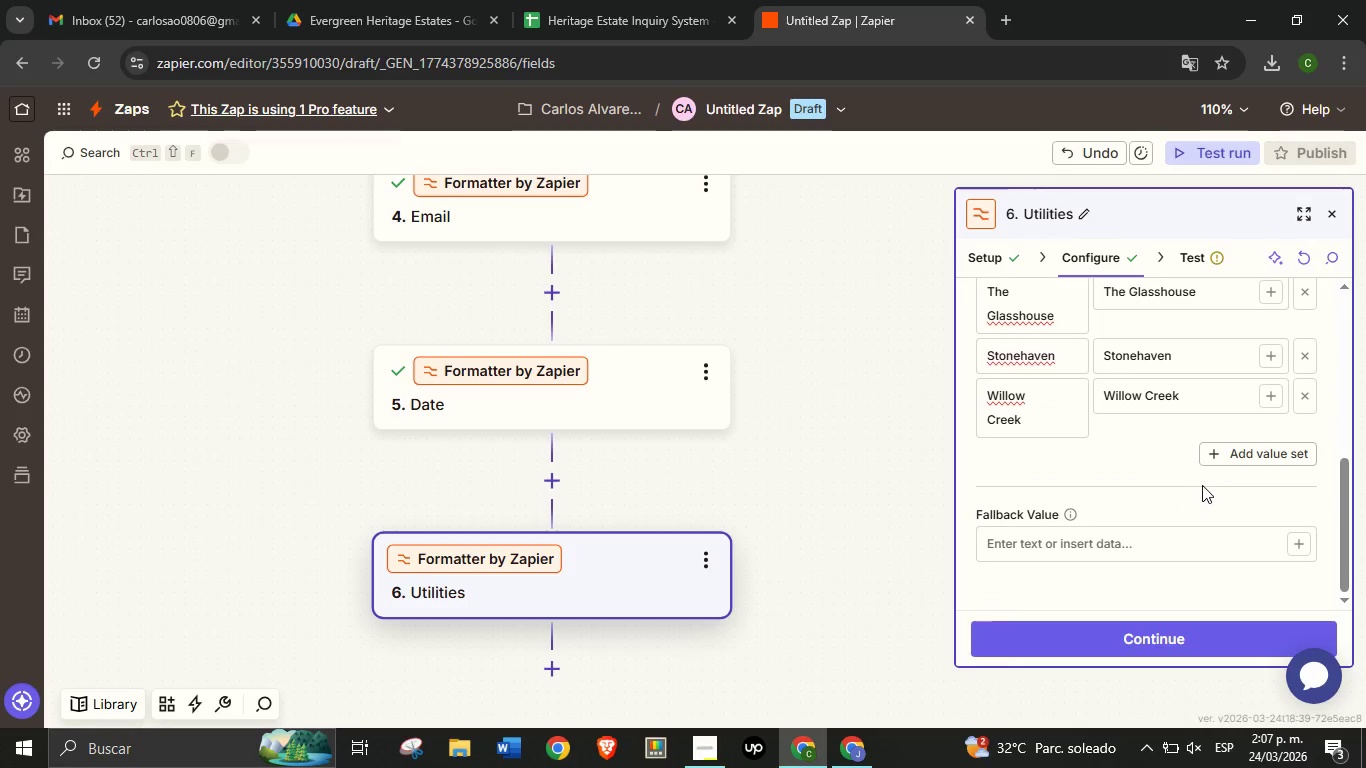 
left_click([1220, 457])
 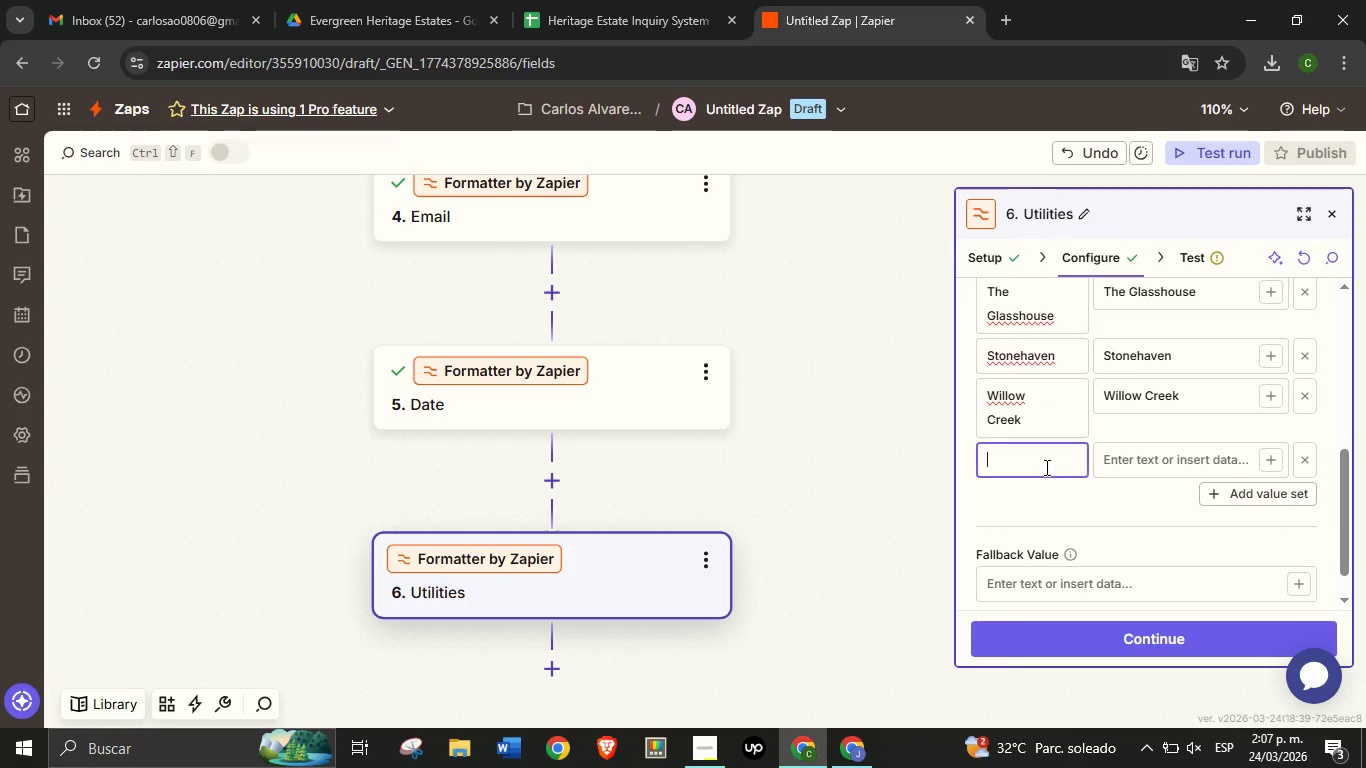 
left_click([1045, 467])
 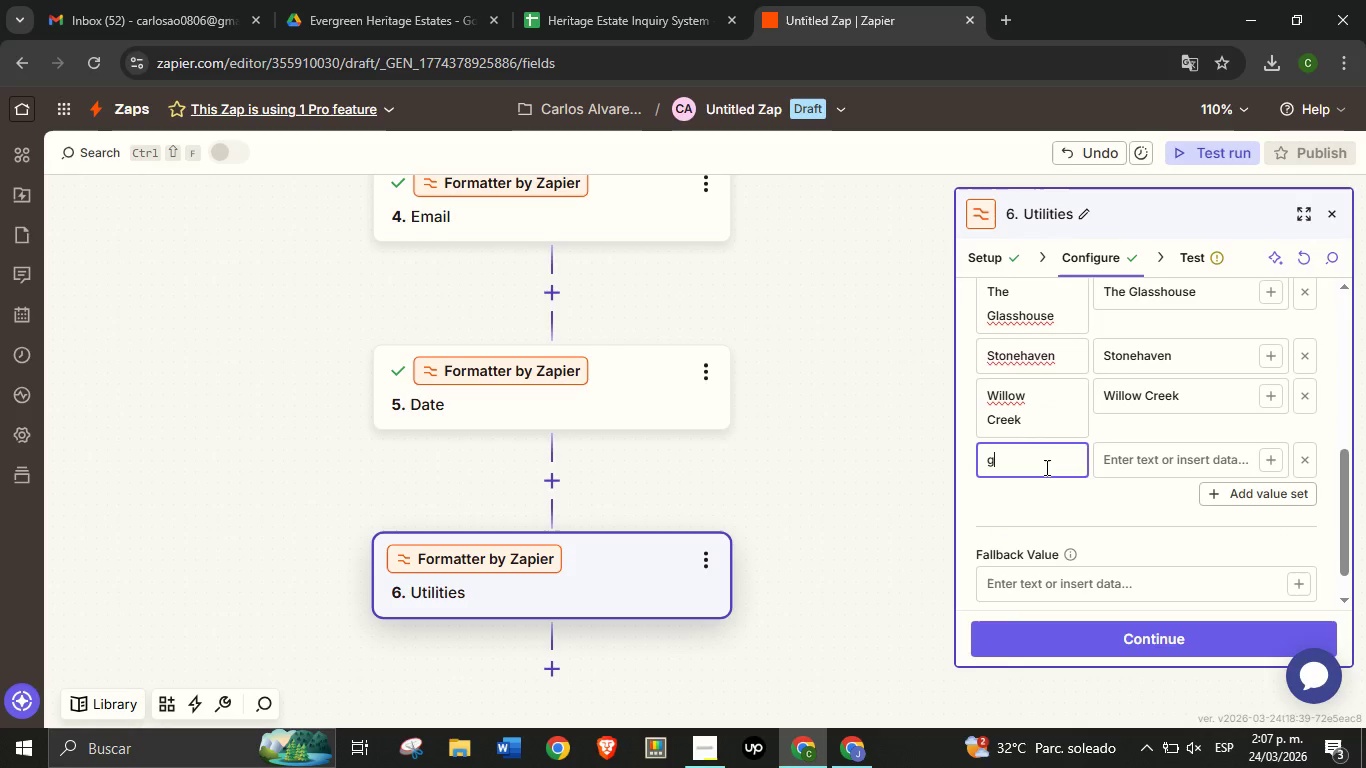 
type(glasshouse)
key(Tab)
type(The )
 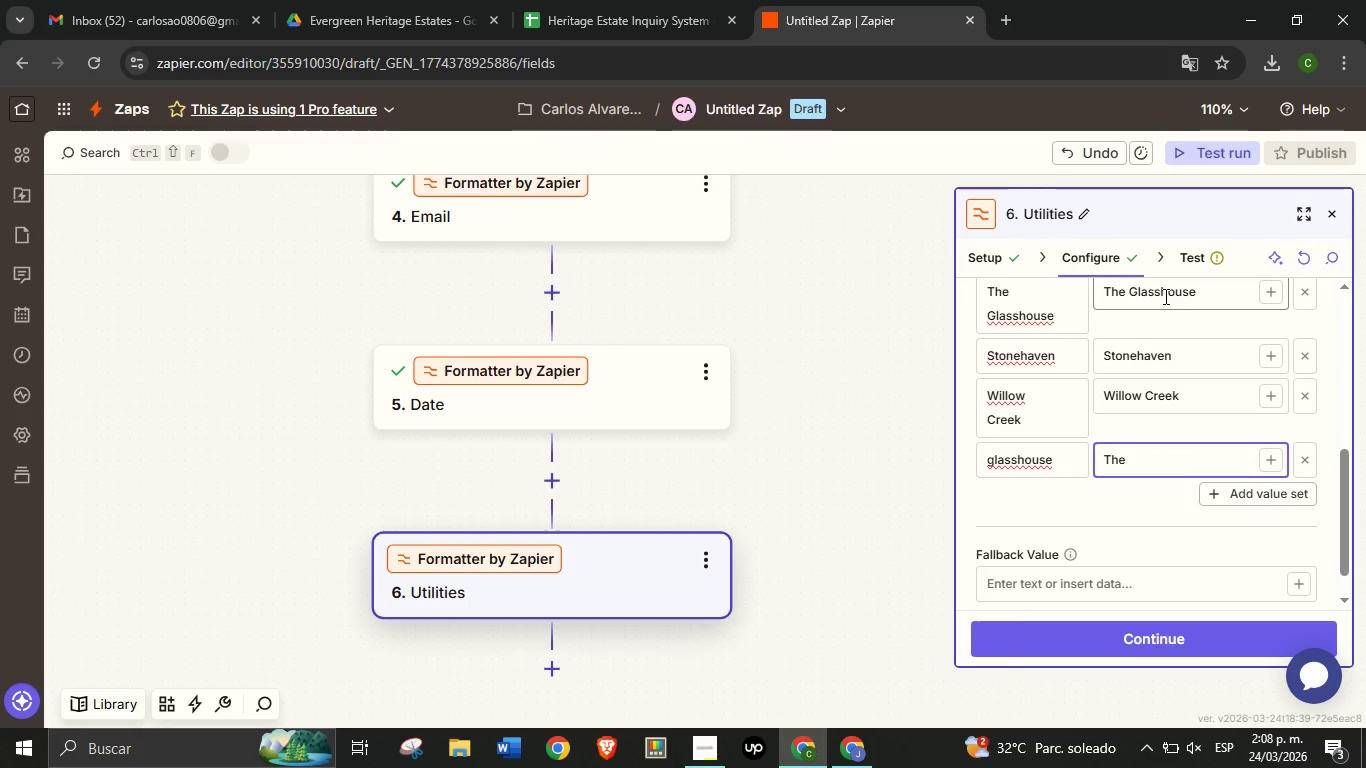 
double_click([1164, 295])
 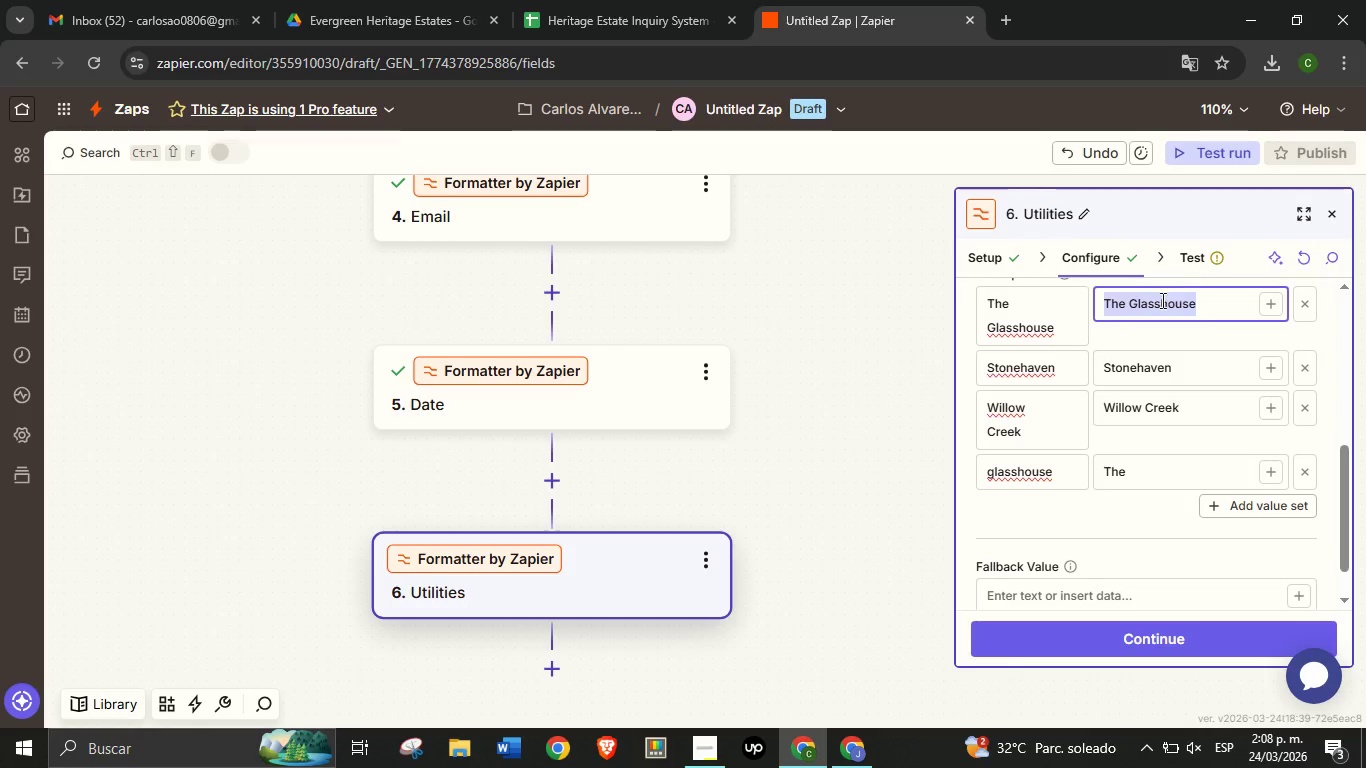 
triple_click([1164, 295])
 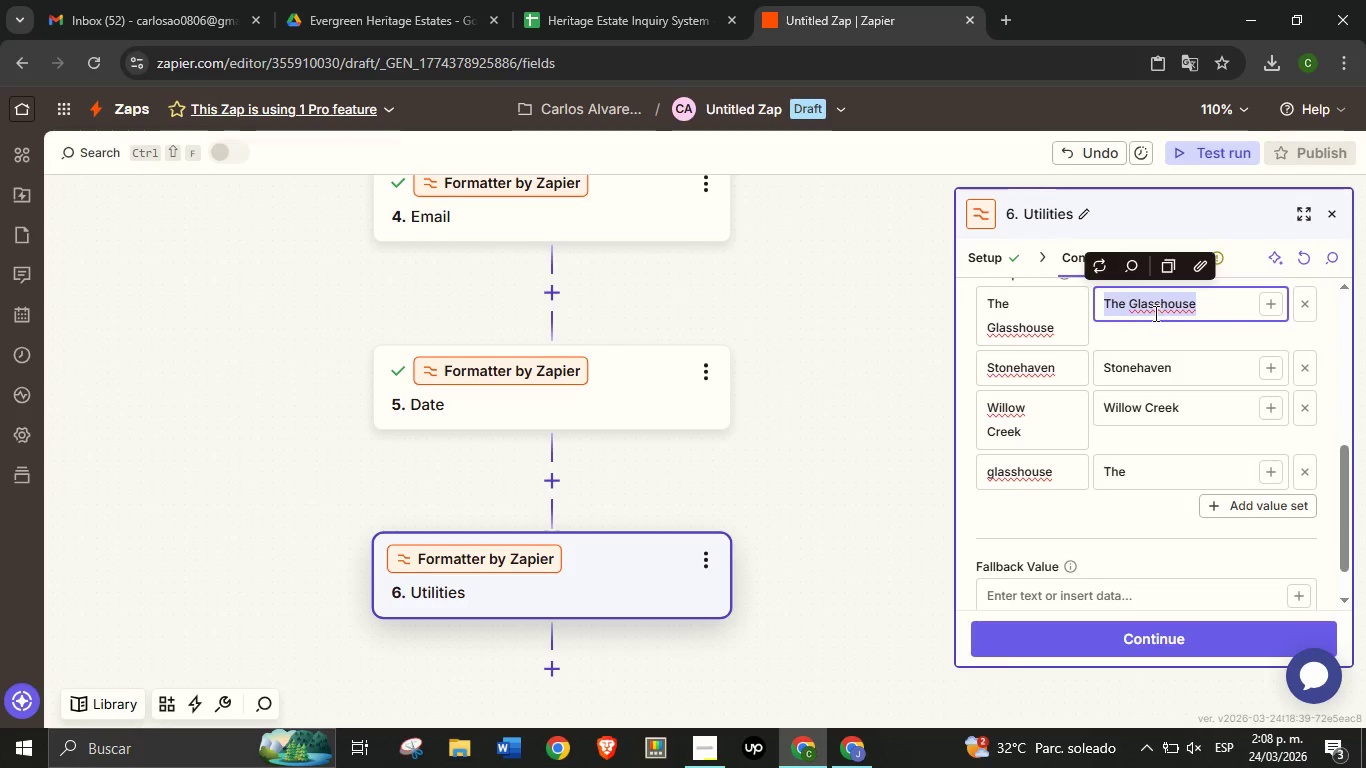 
key(Control+C)
 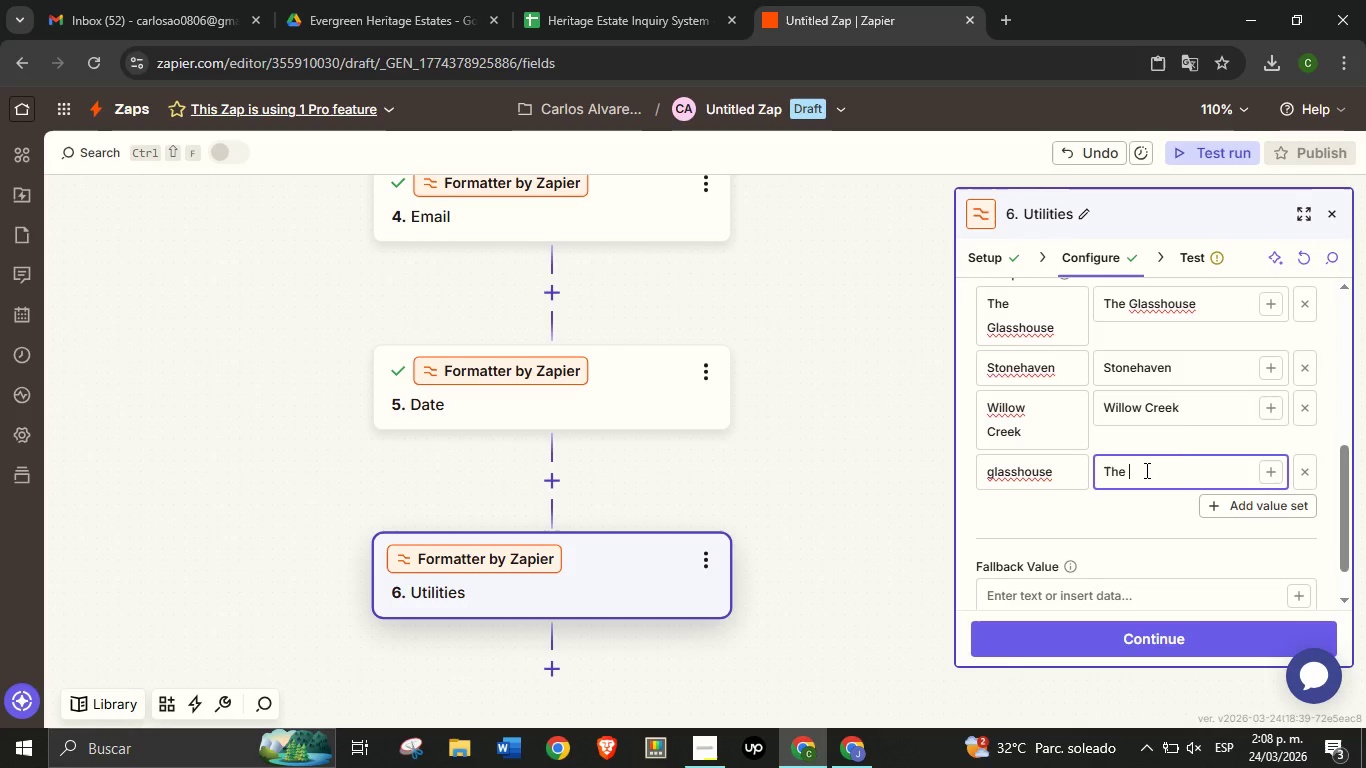 
double_click([1145, 470])
 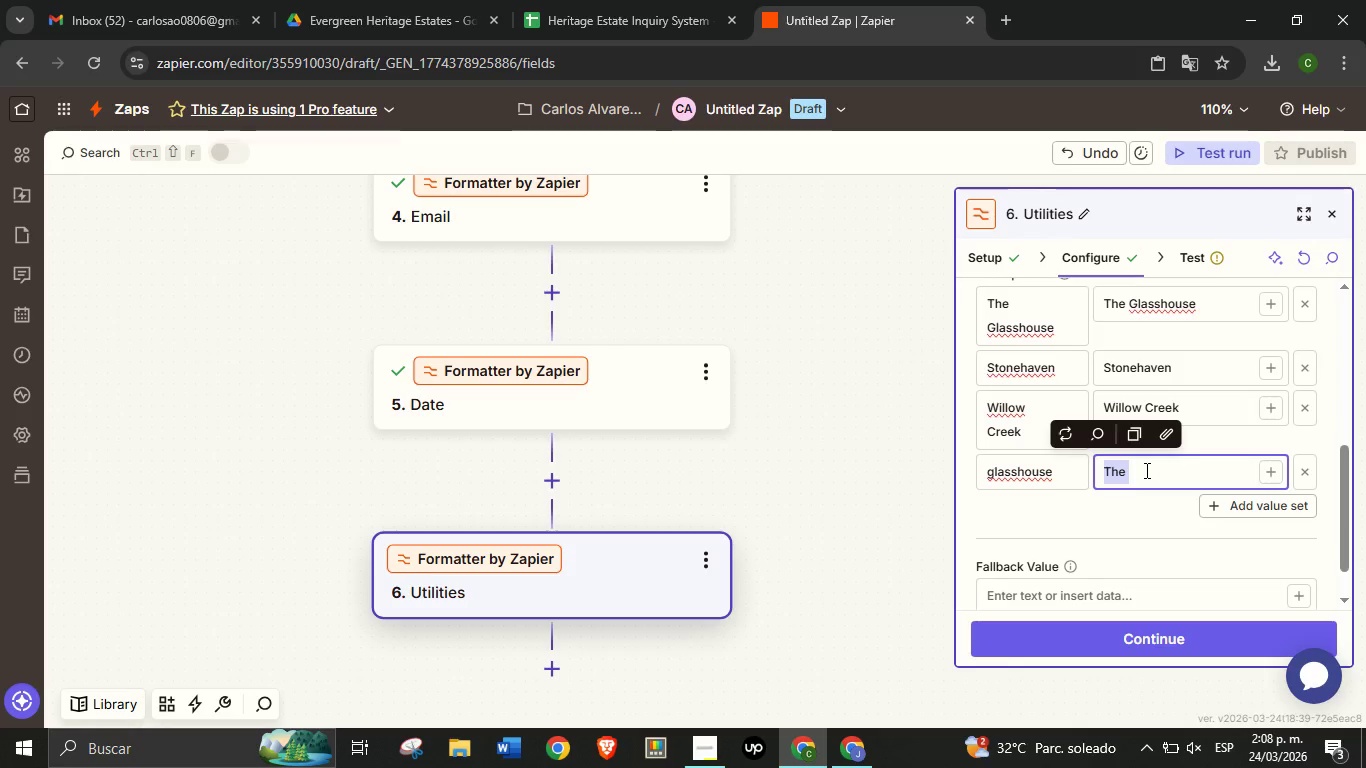 
triple_click([1145, 470])
 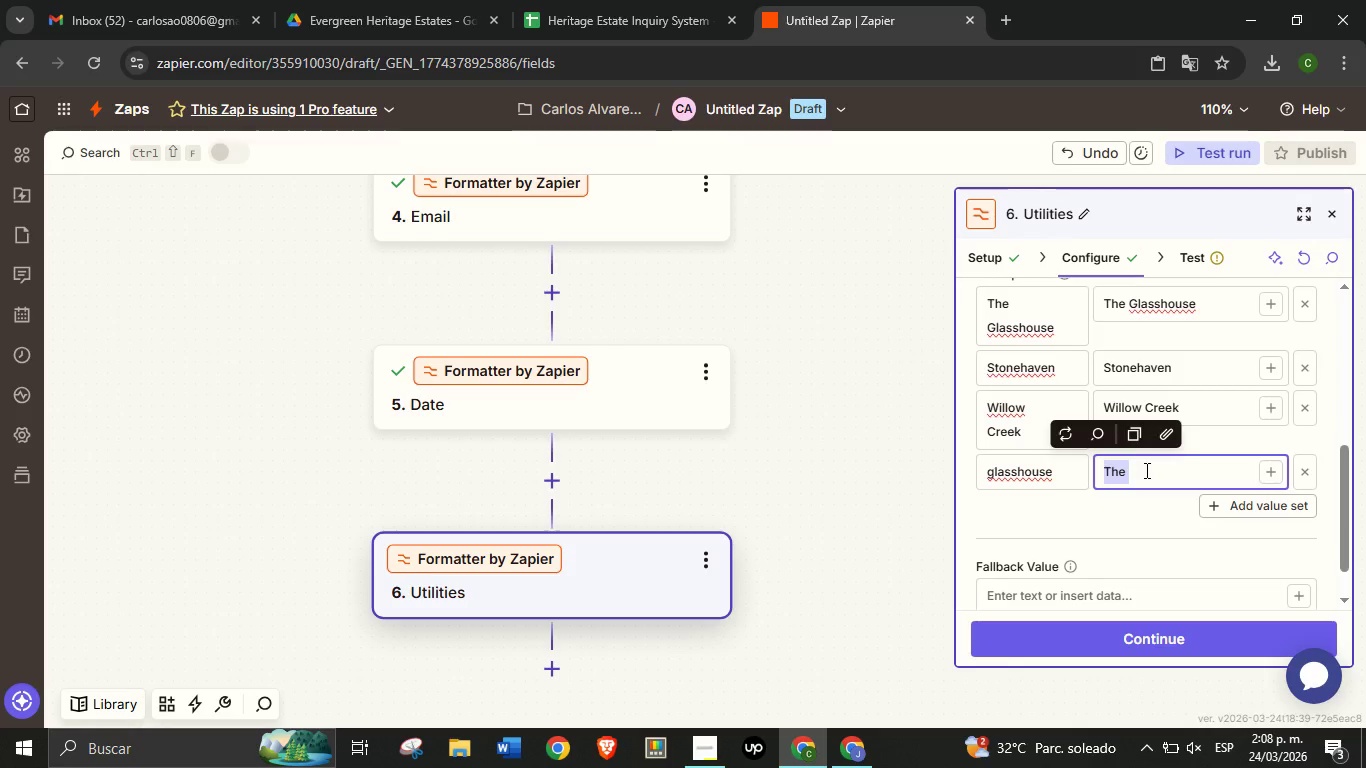 
key(Control+V)
 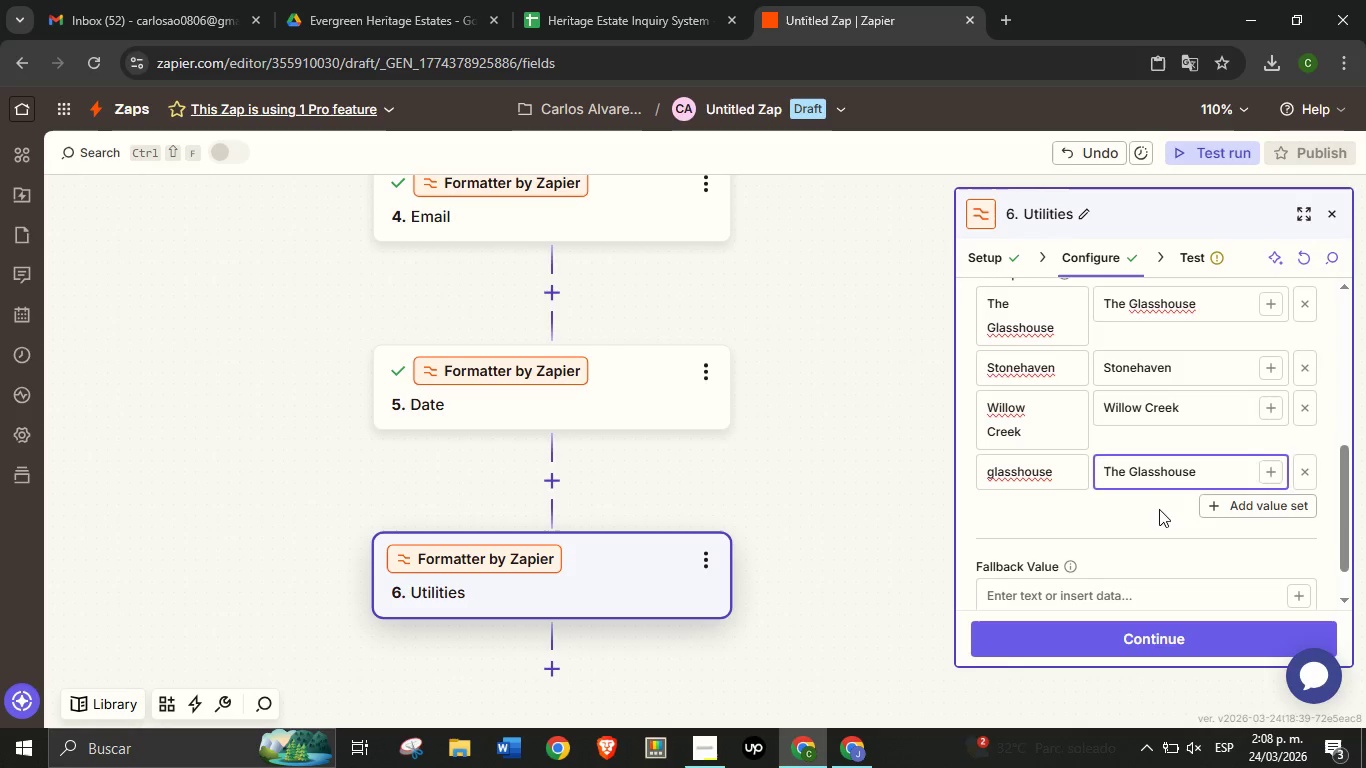 
left_click([1159, 509])
 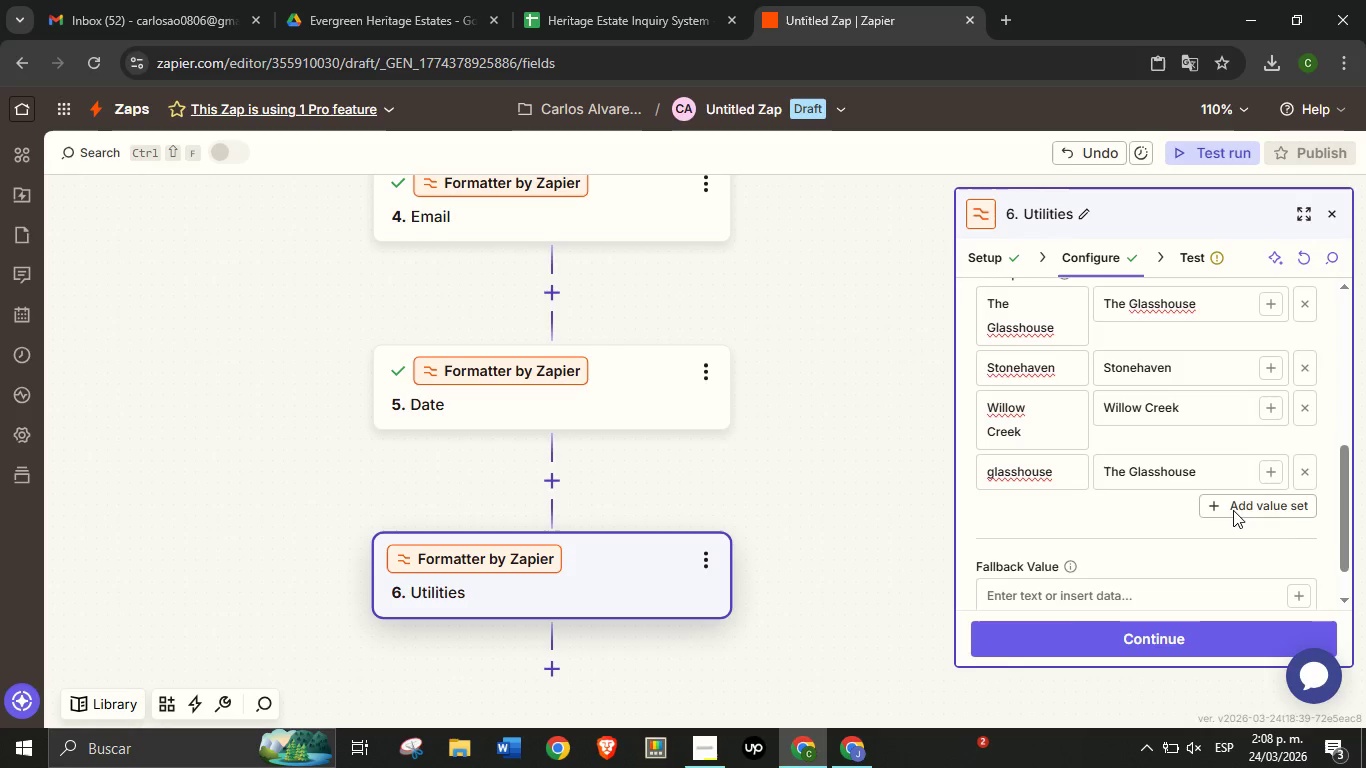 
left_click([1233, 510])
 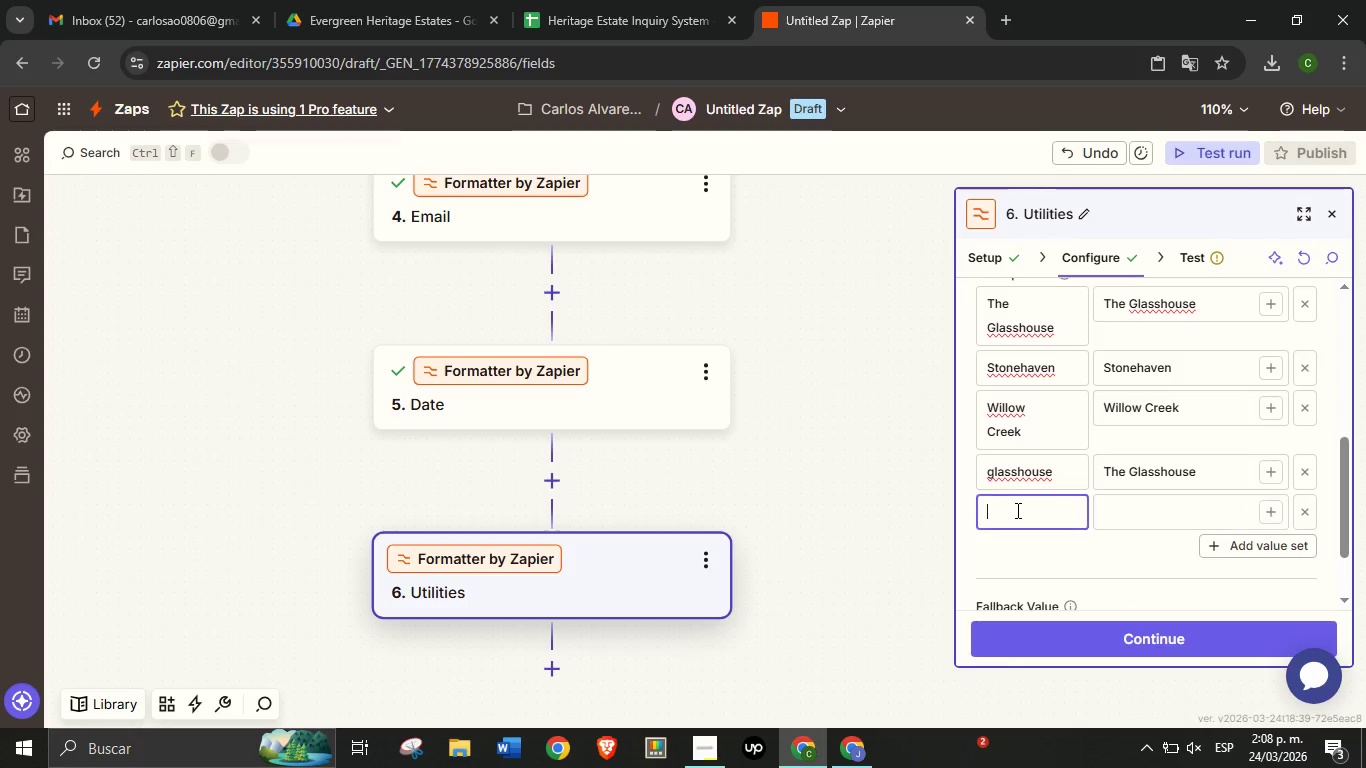 
left_click([1016, 510])
 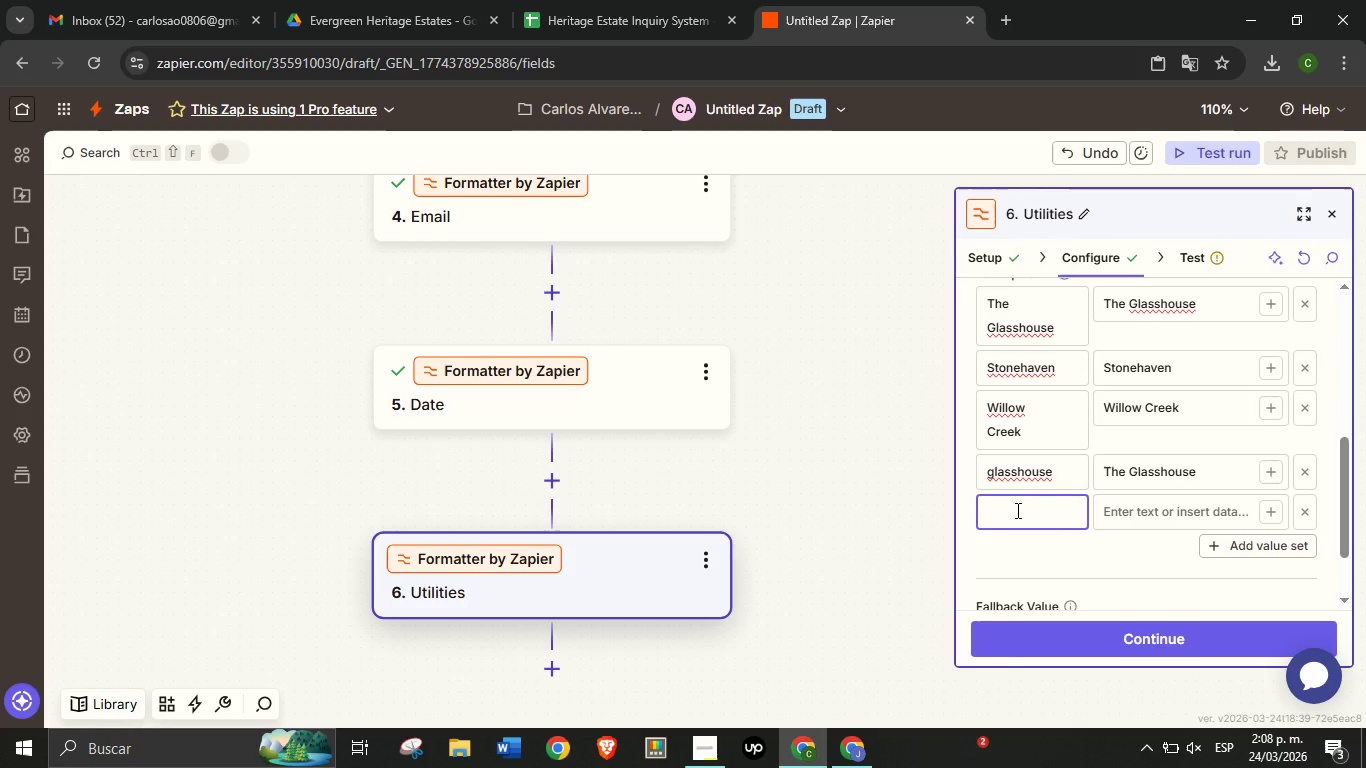 
type(stonehaven)
key(Tab)
 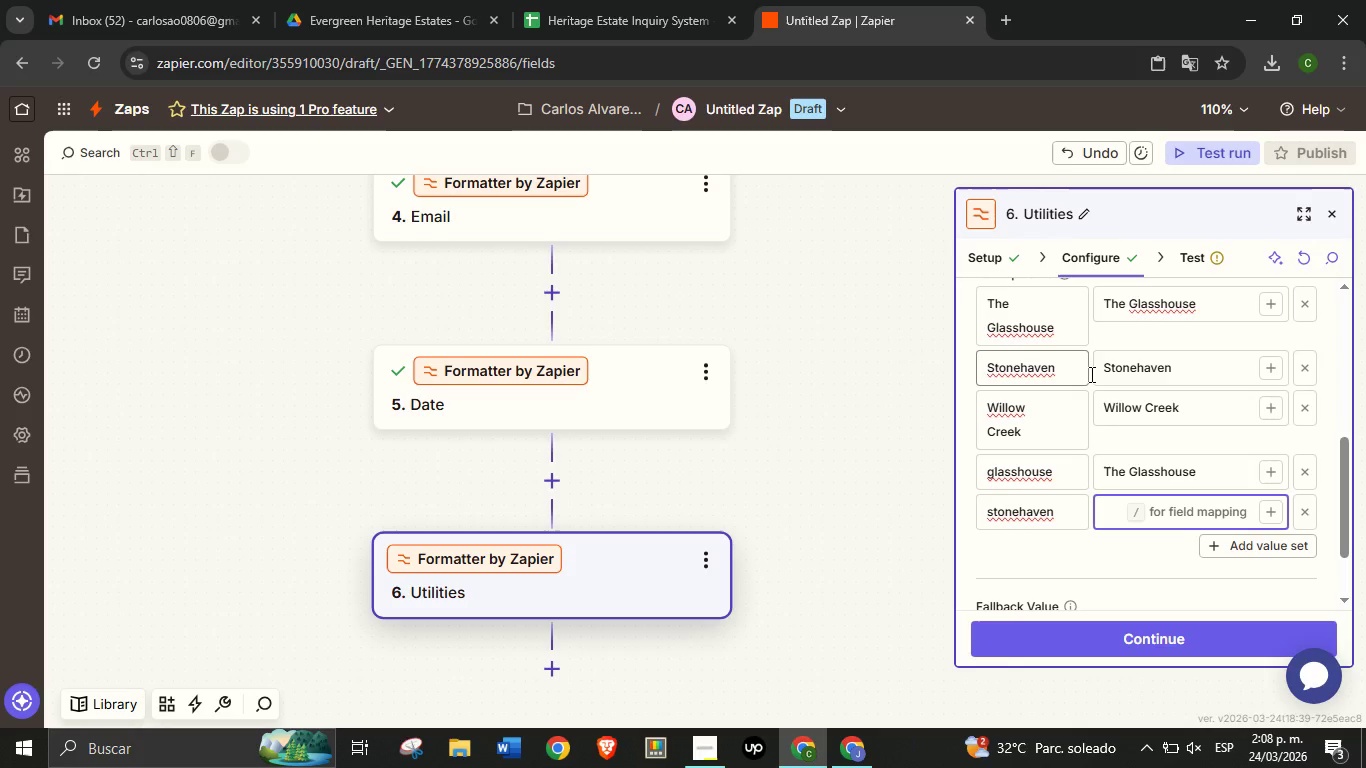 
double_click([1124, 374])
 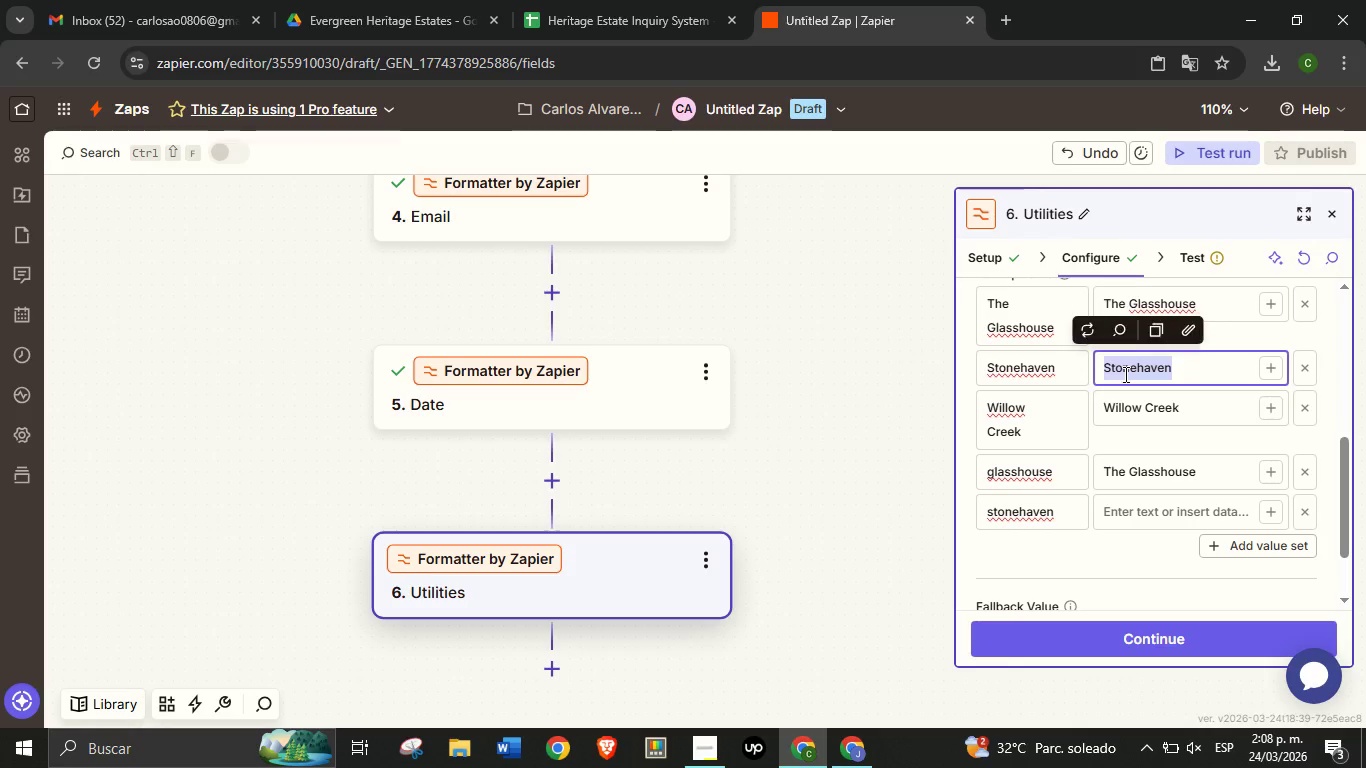 
triple_click([1124, 374])
 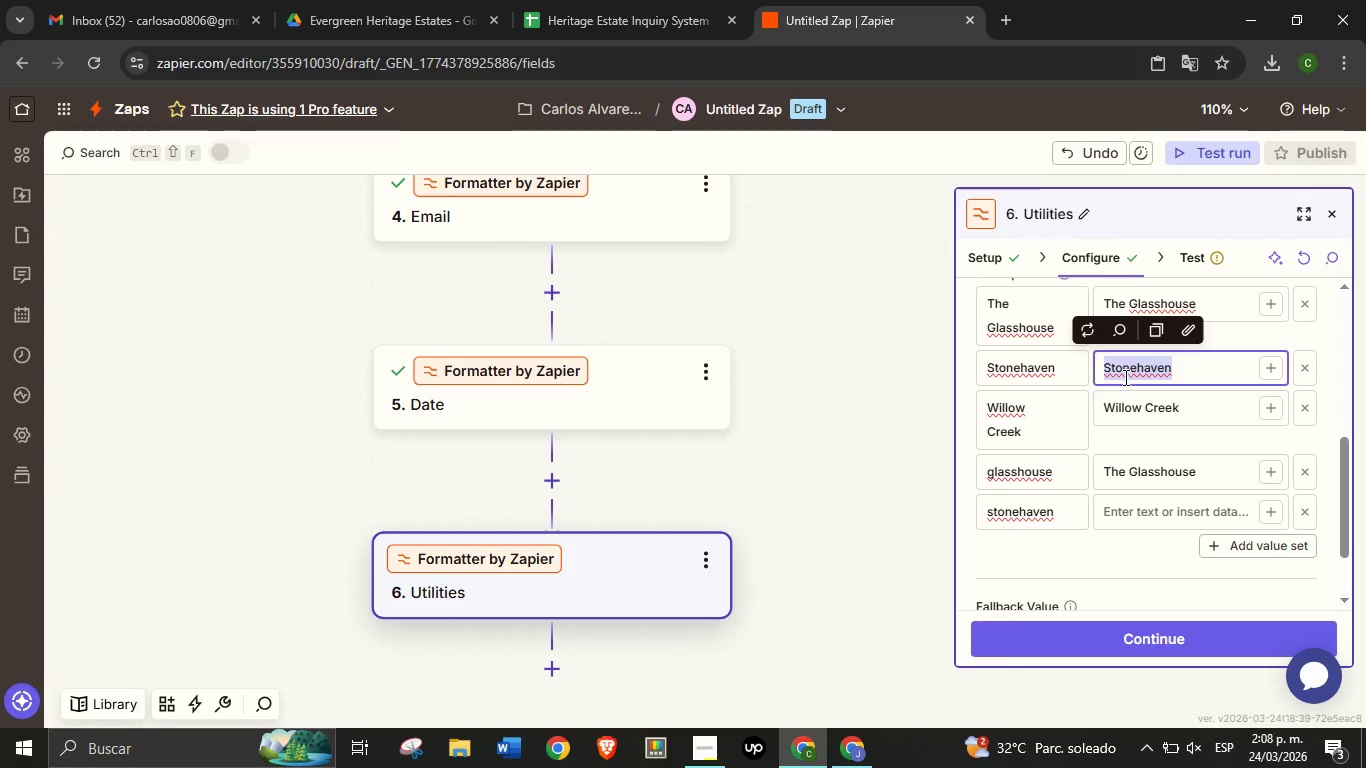 
key(Control+C)
 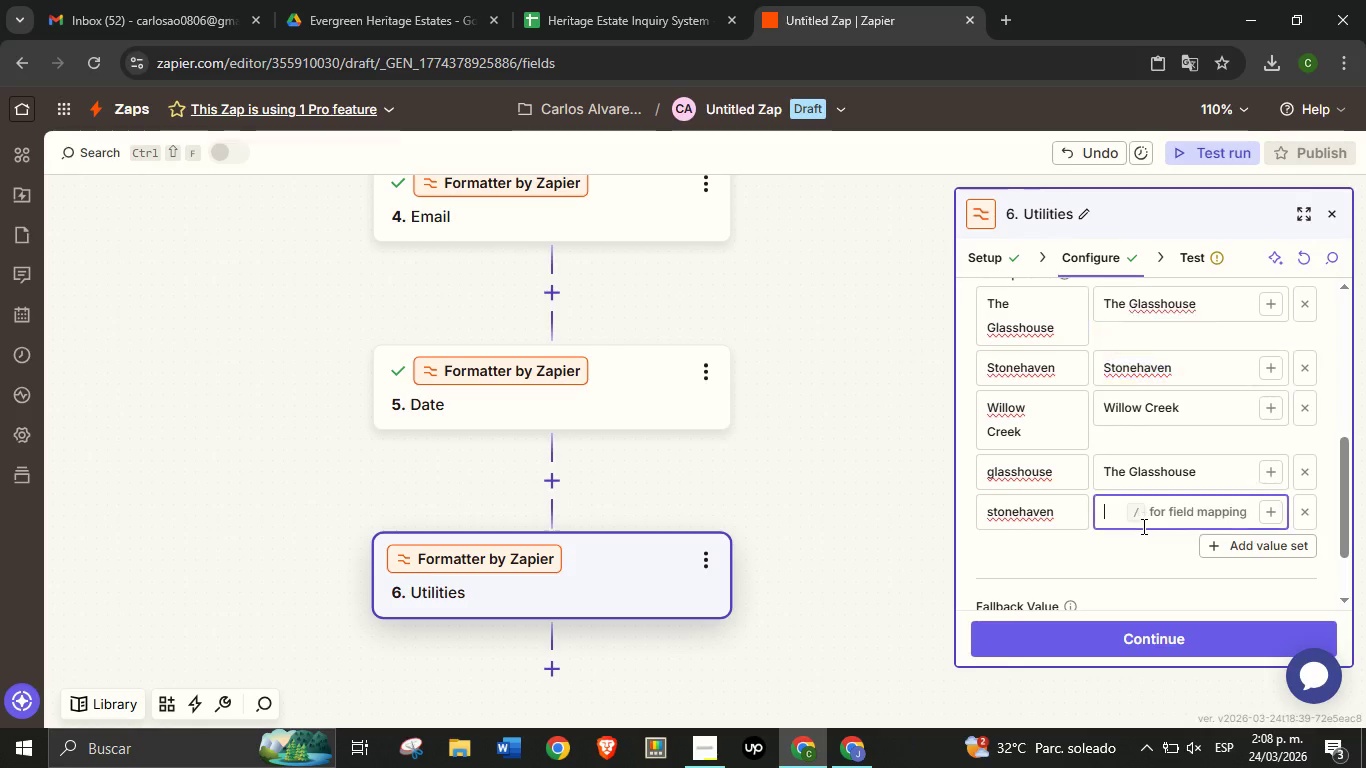 
left_click([1142, 526])
 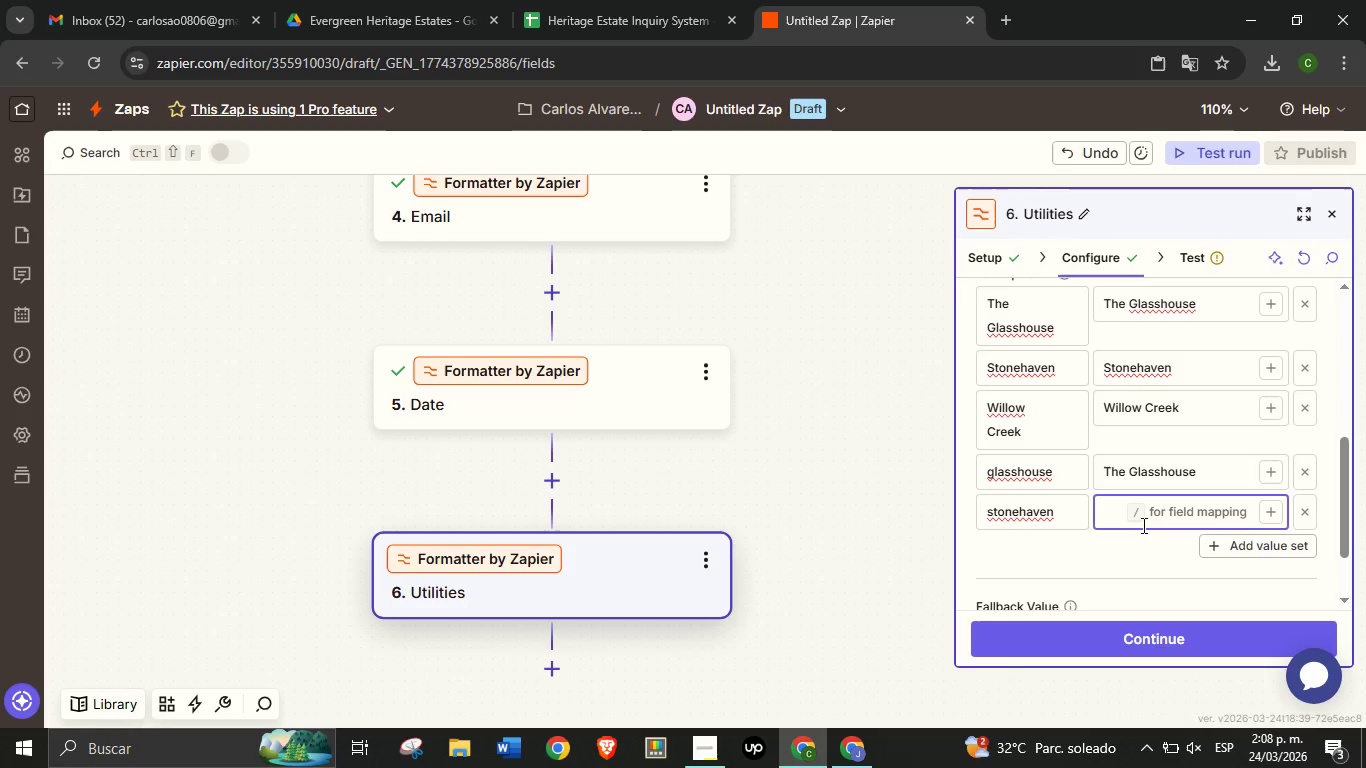 
key(Control+V)
 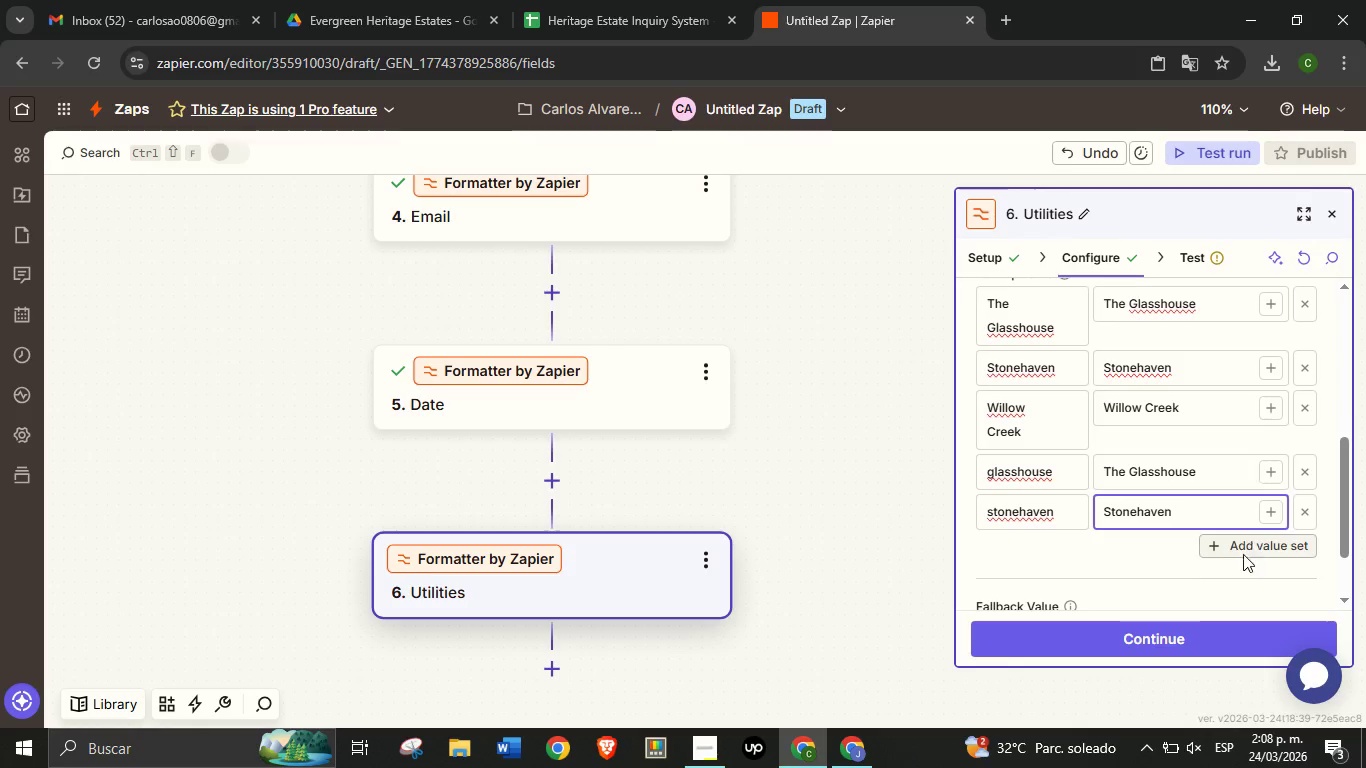 
left_click([1250, 542])
 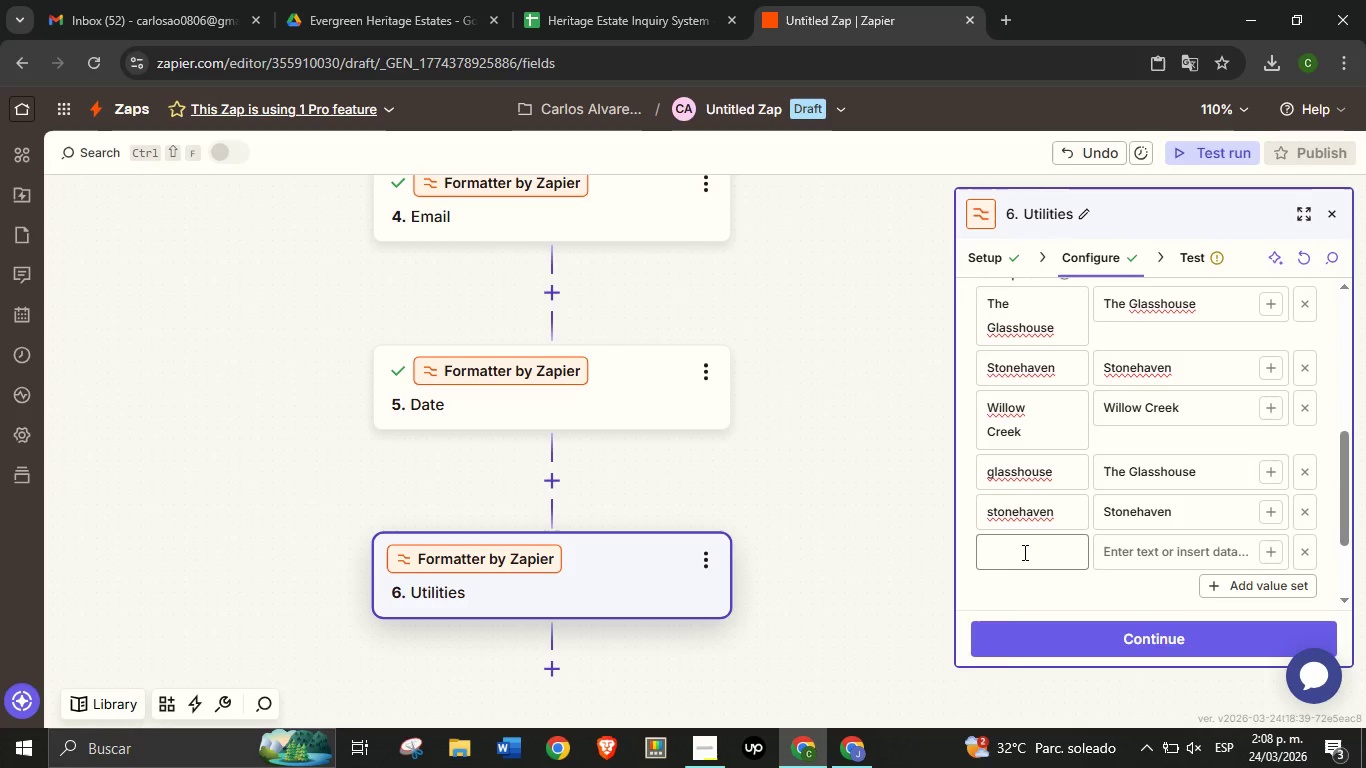 
wait(7.12)
 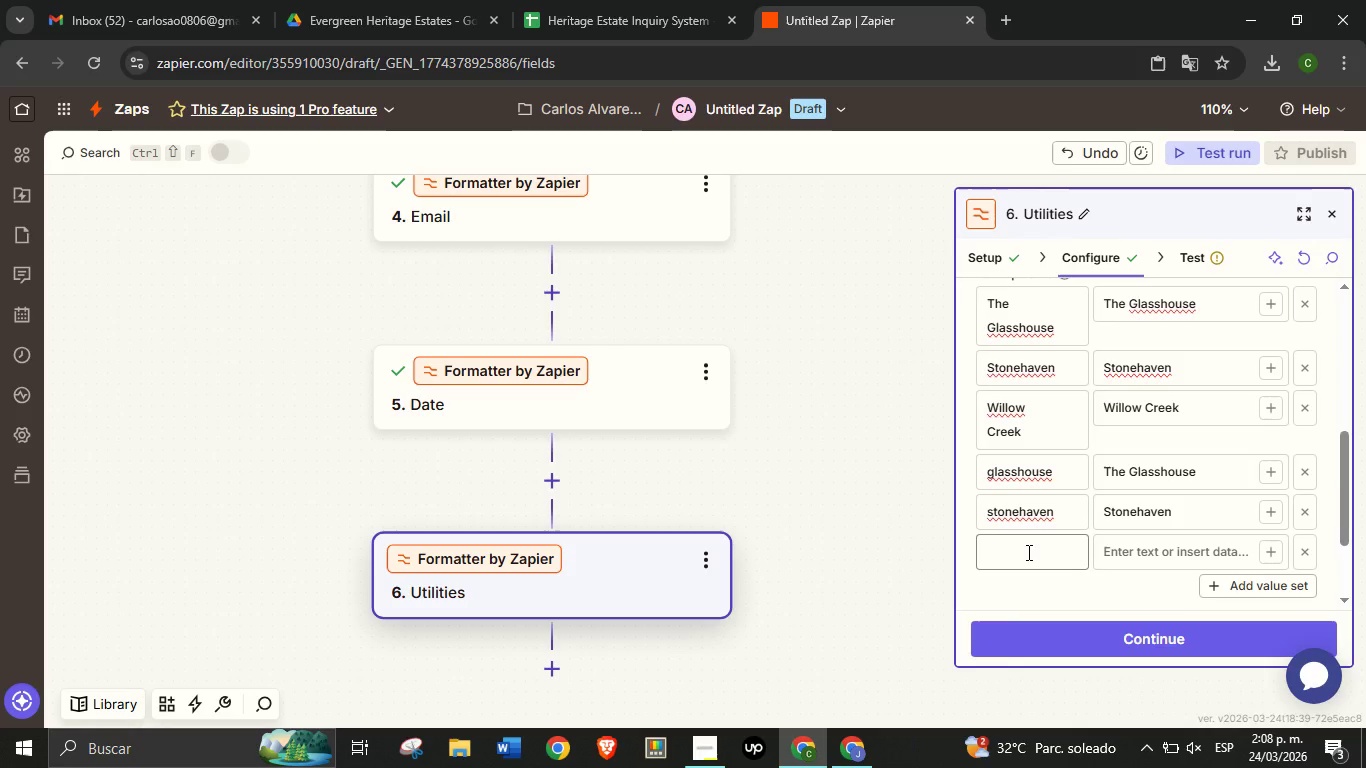 
left_click([1002, 552])
 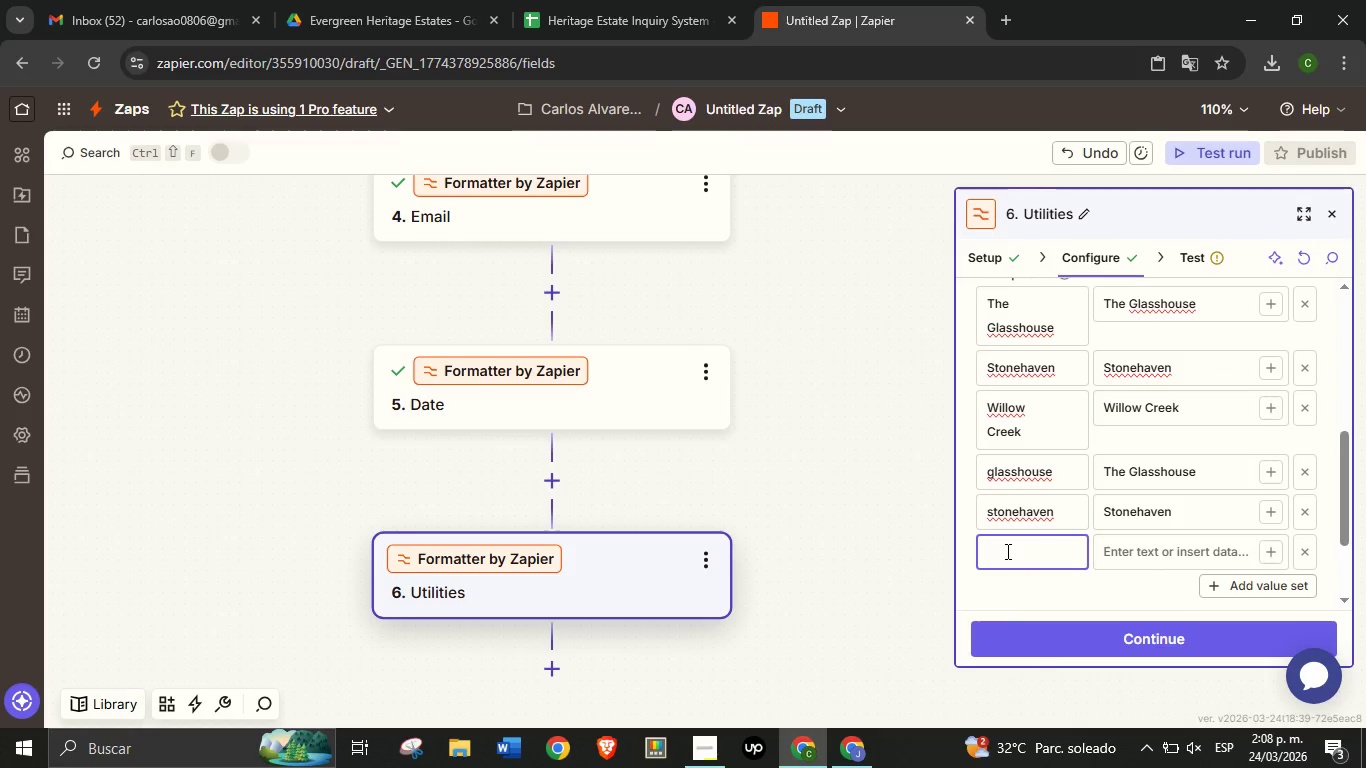 
type(willow creek)
key(Tab)
 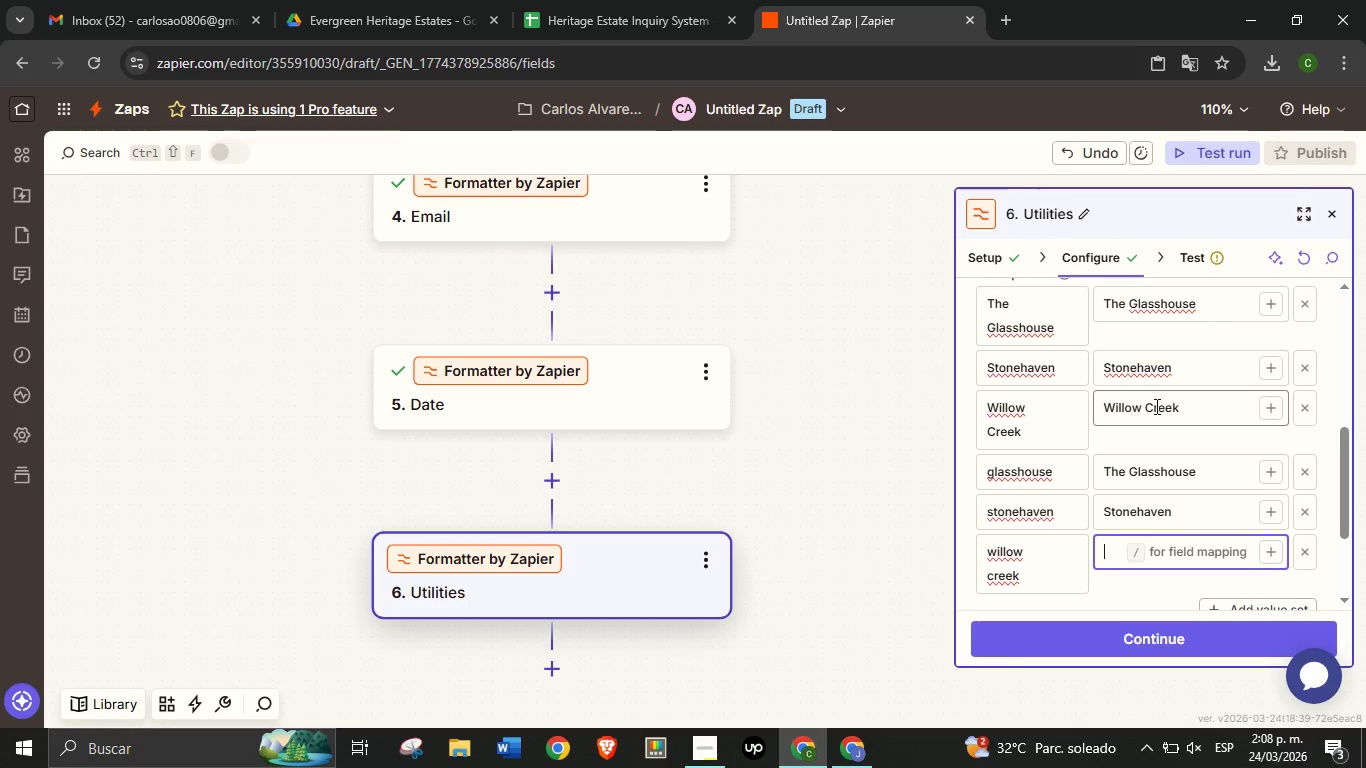 
double_click([1155, 406])
 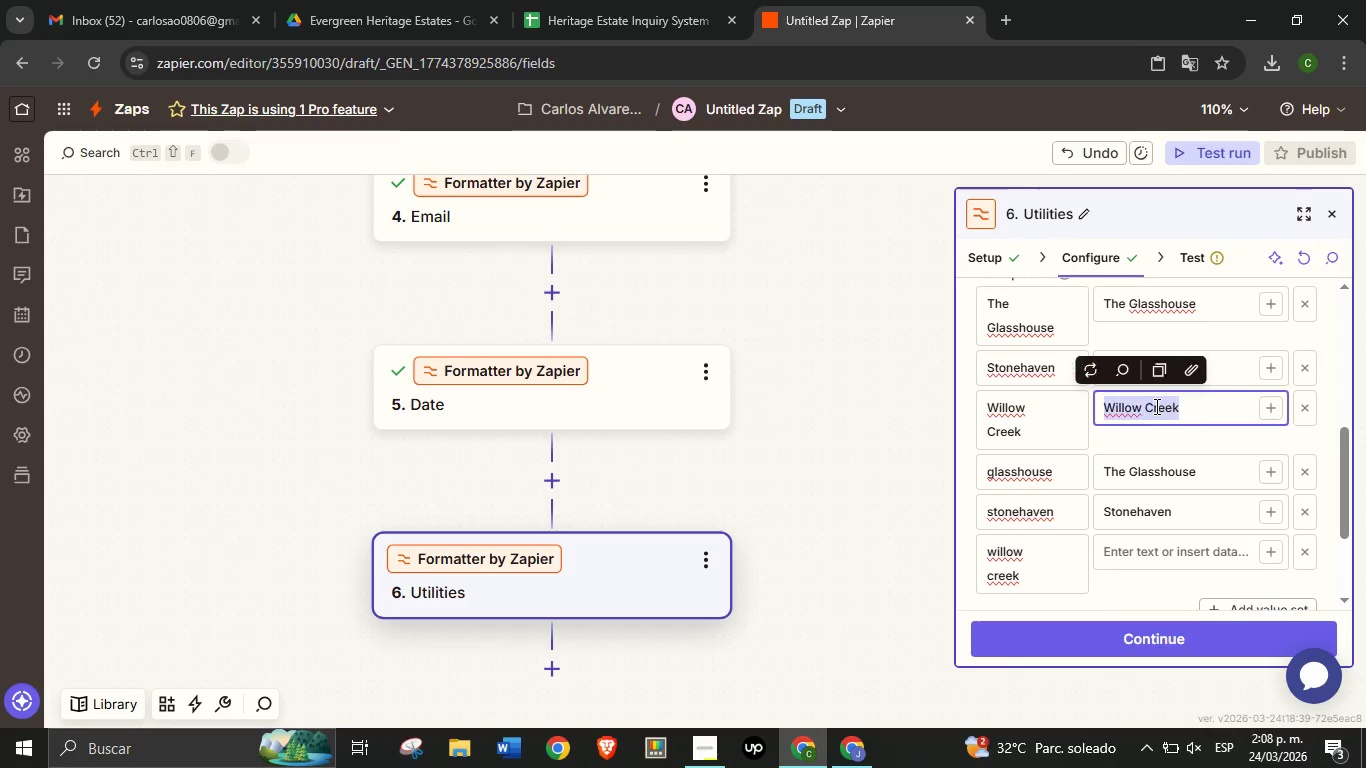 
triple_click([1155, 406])
 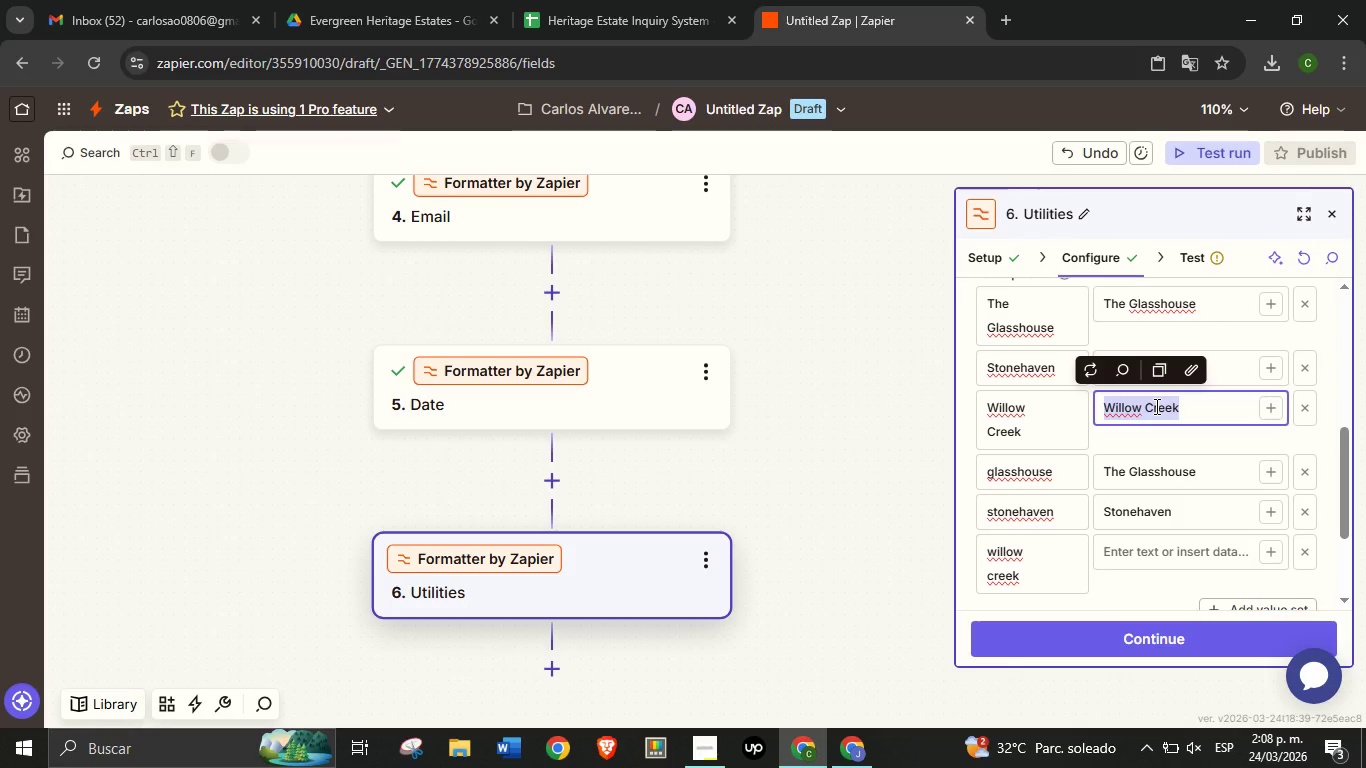 
key(Control+C)
 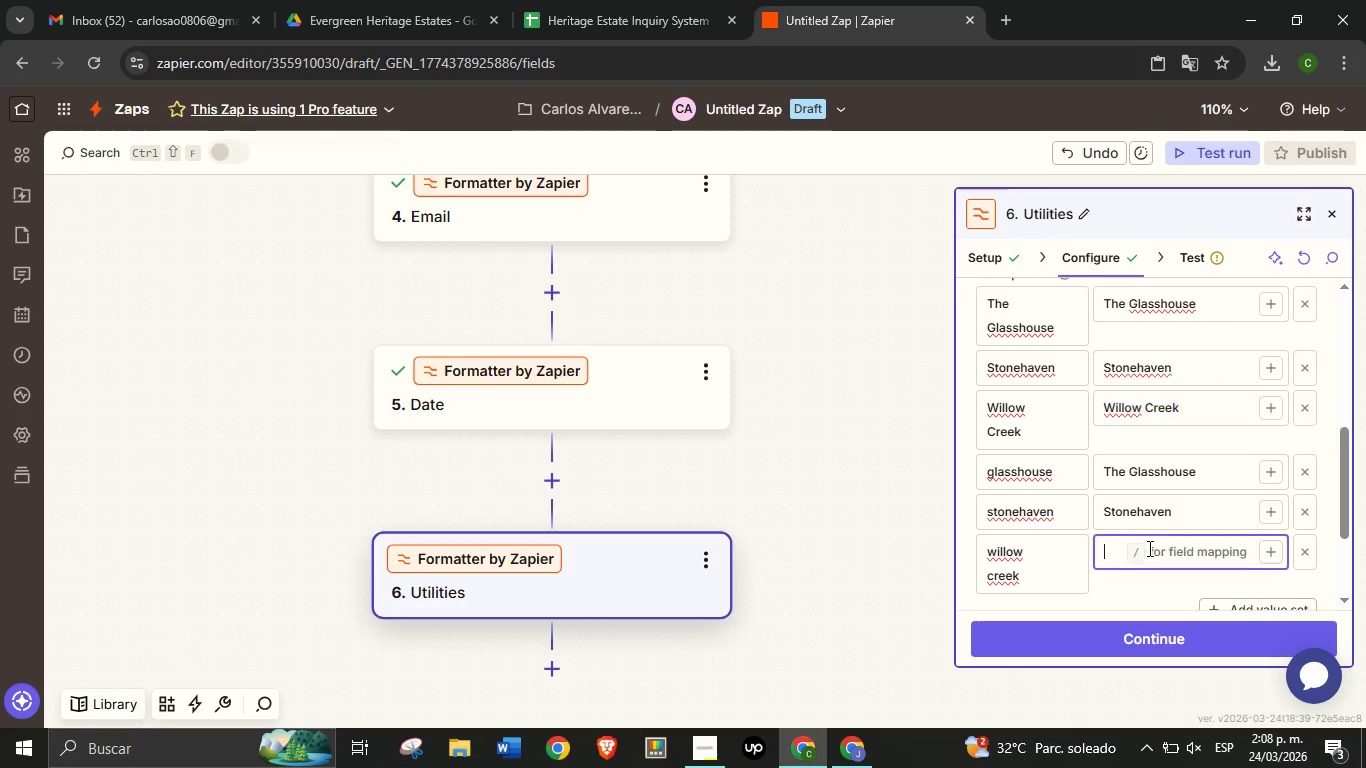 
left_click([1148, 548])
 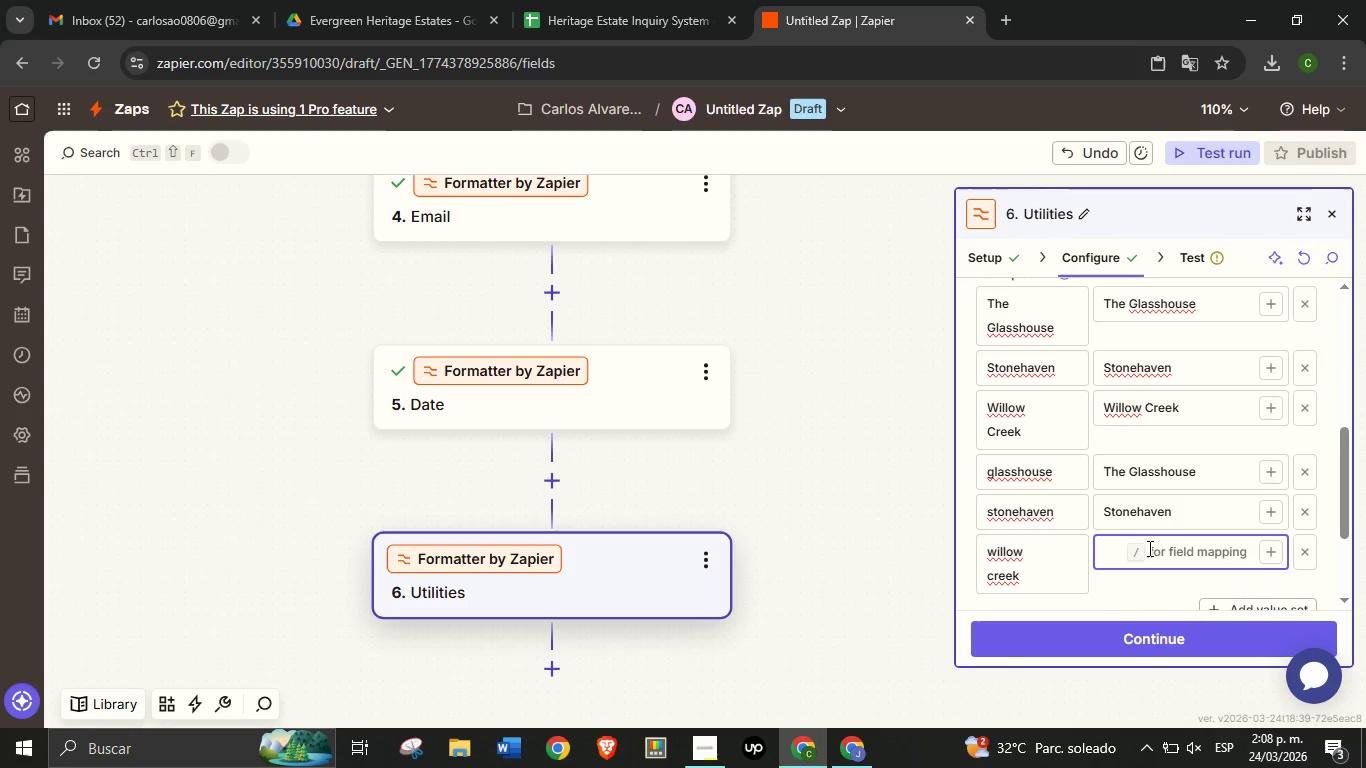 
key(Control+V)
 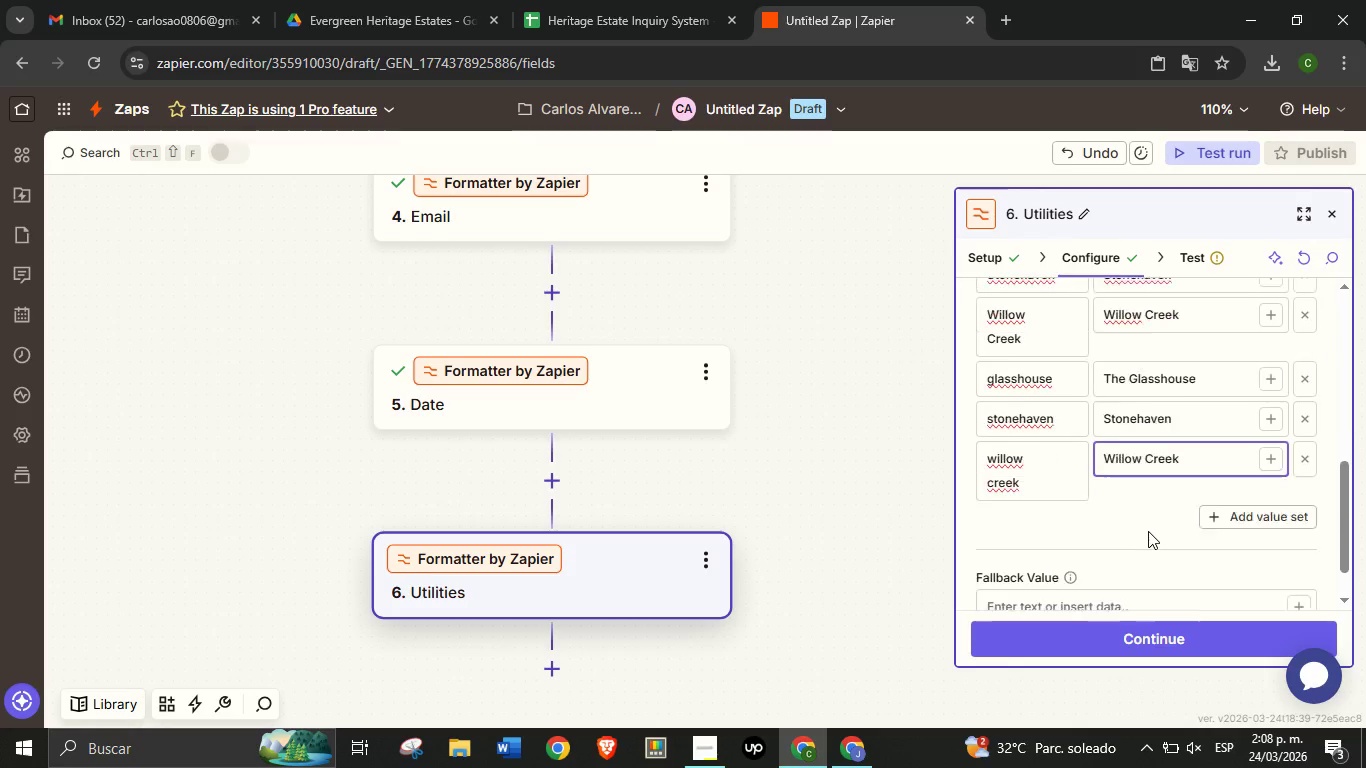 
scroll: coordinate [1148, 532], scroll_direction: down, amount: 1.0
 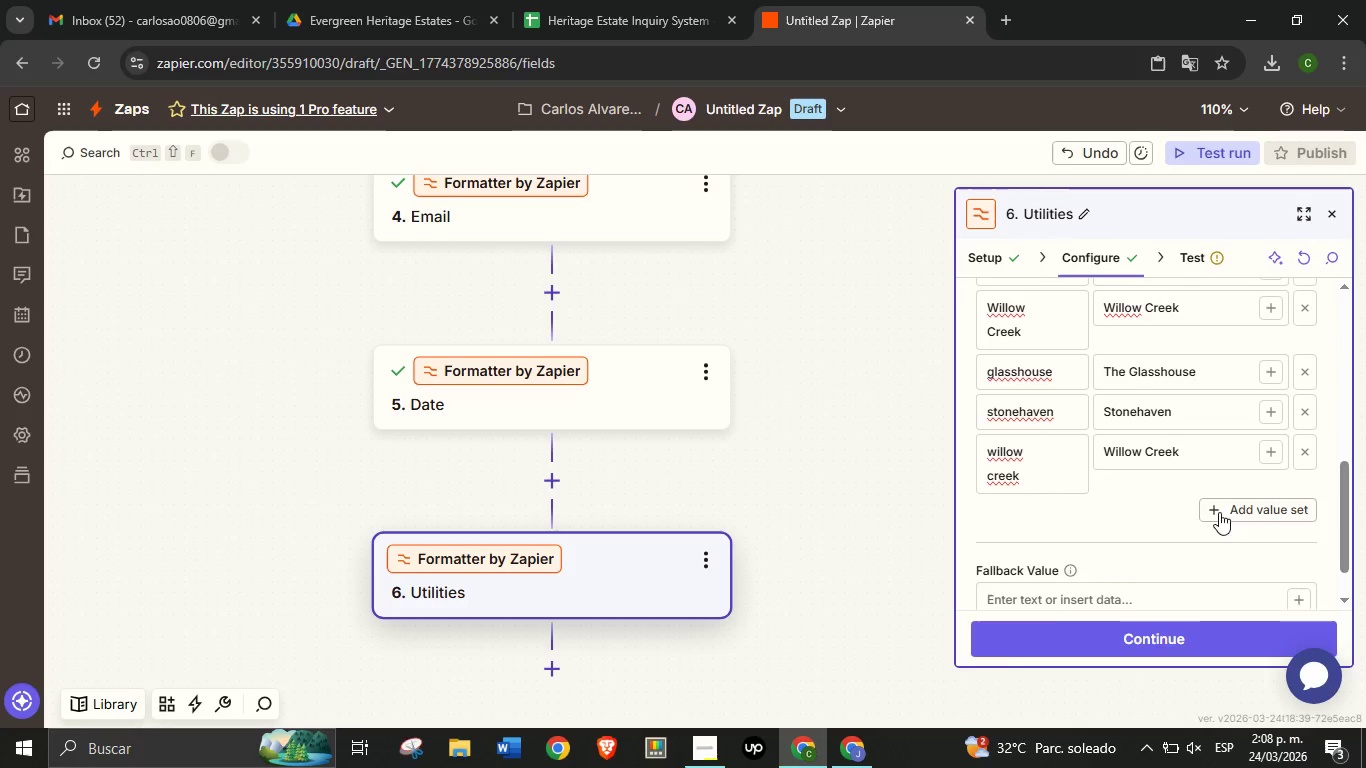 
left_click([1219, 512])
 